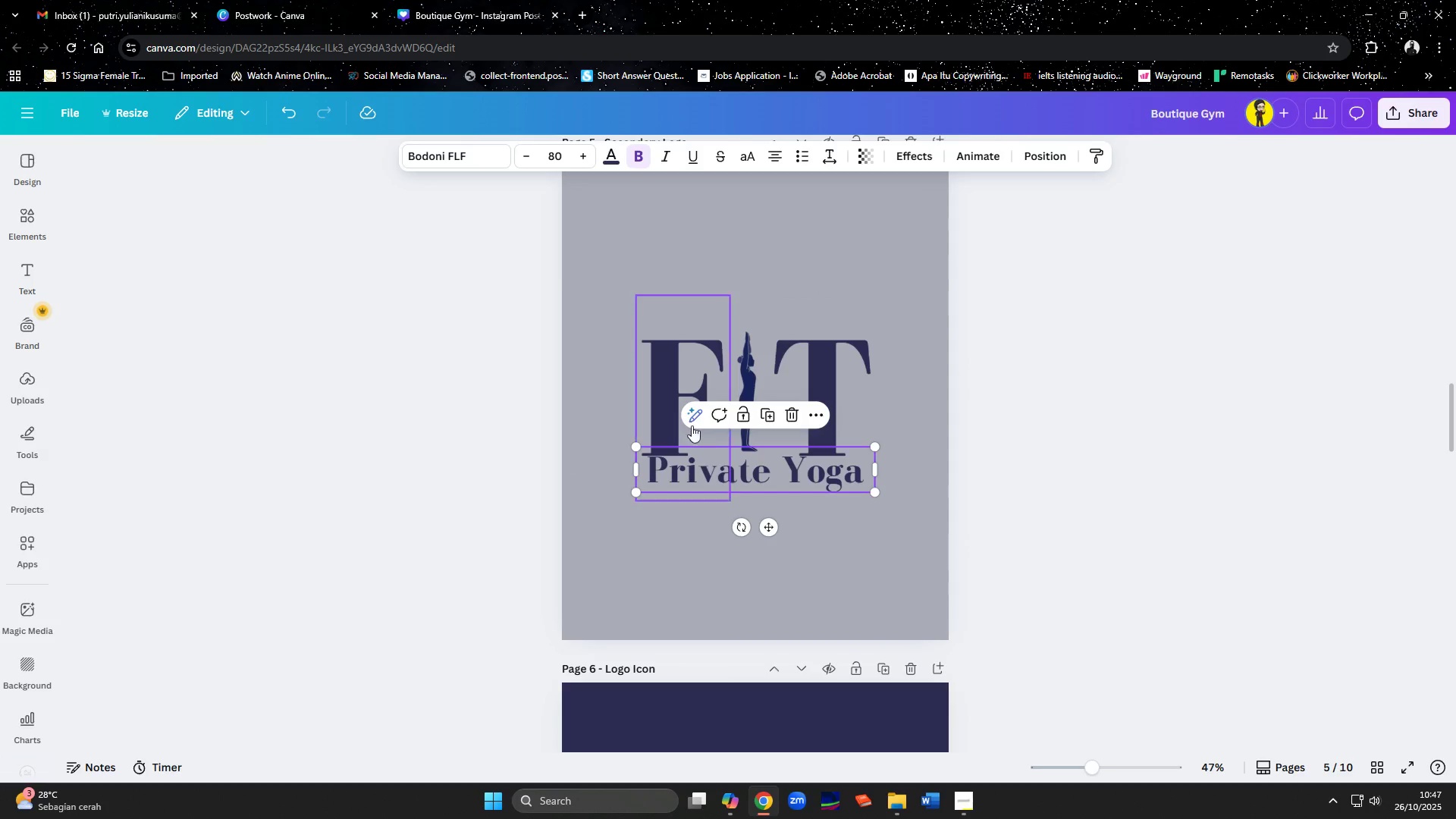 
hold_key(key=ShiftLeft, duration=1.5)
left_click([670, 401])
 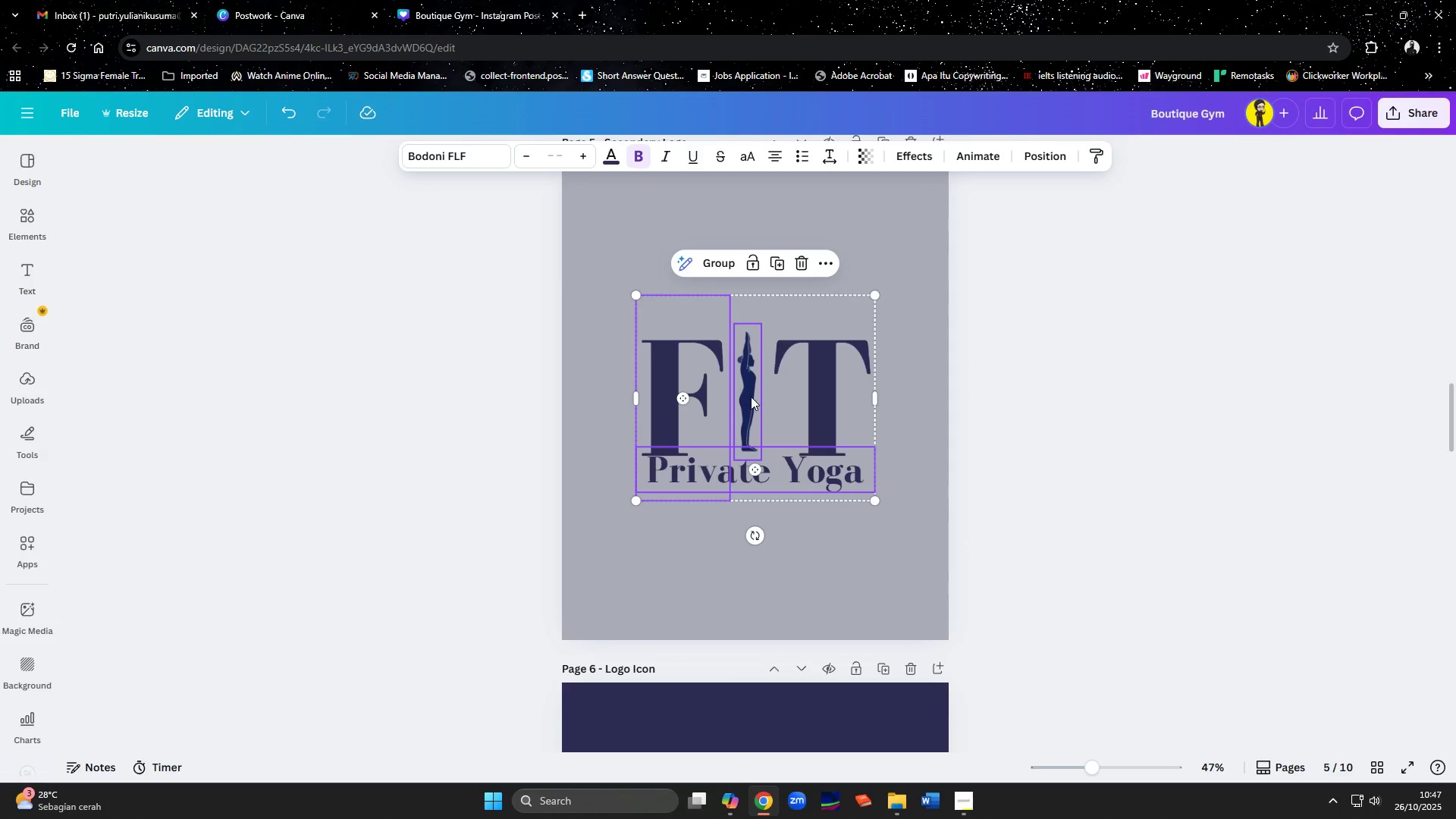 
left_click([751, 397])
 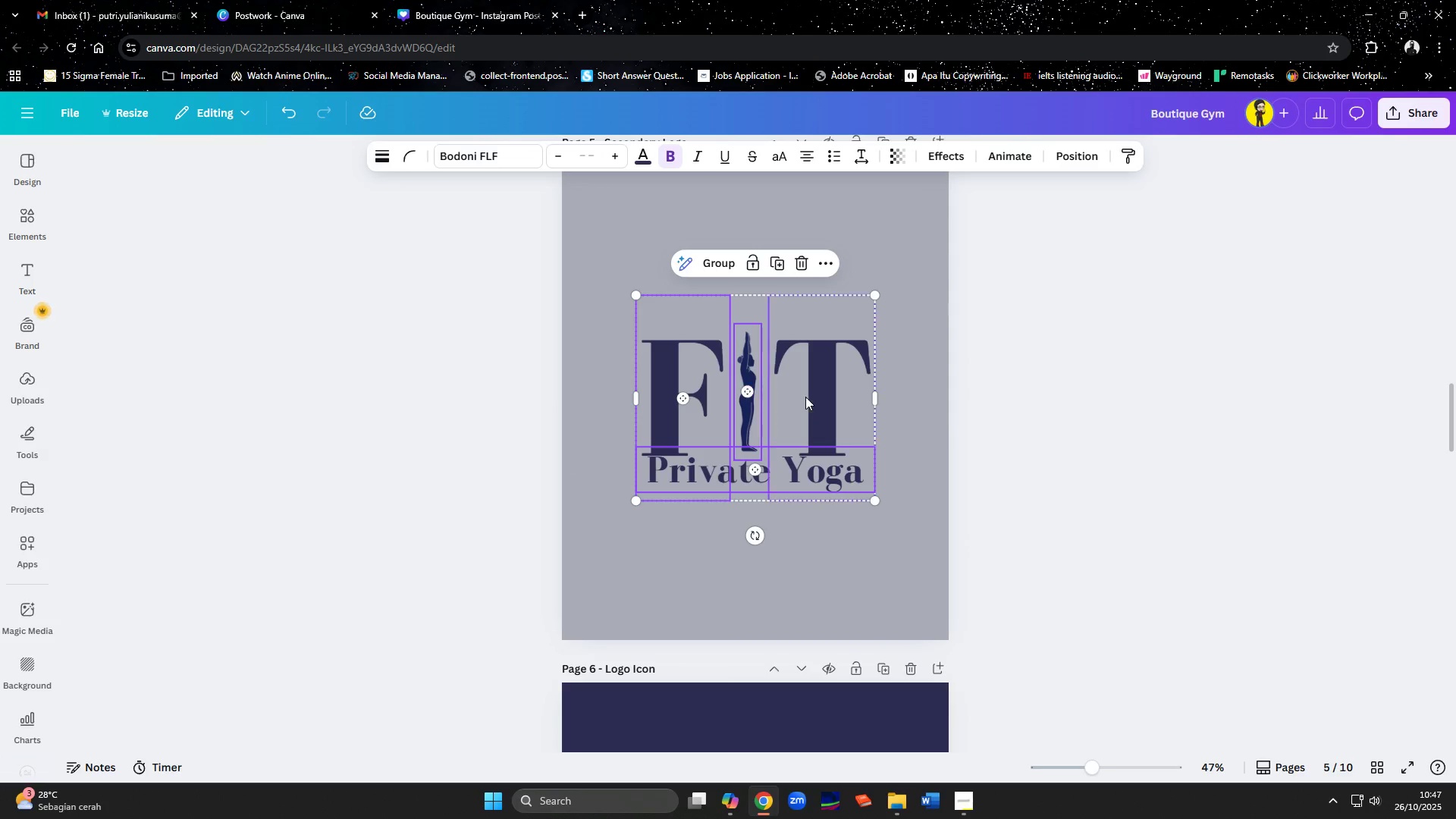 
hold_key(key=ShiftLeft, duration=0.52)
left_click([816, 397])
 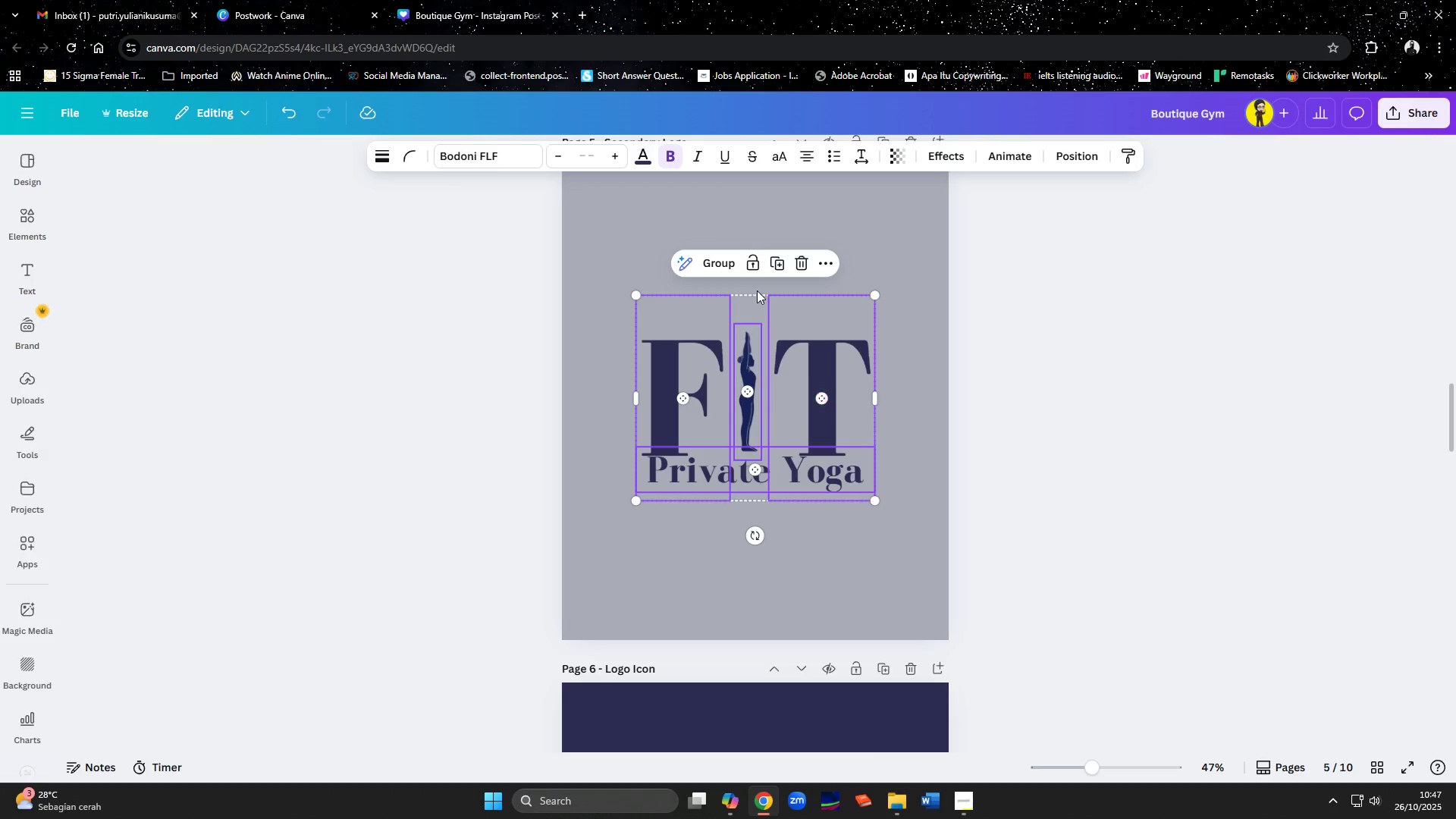 
left_click([724, 267])
 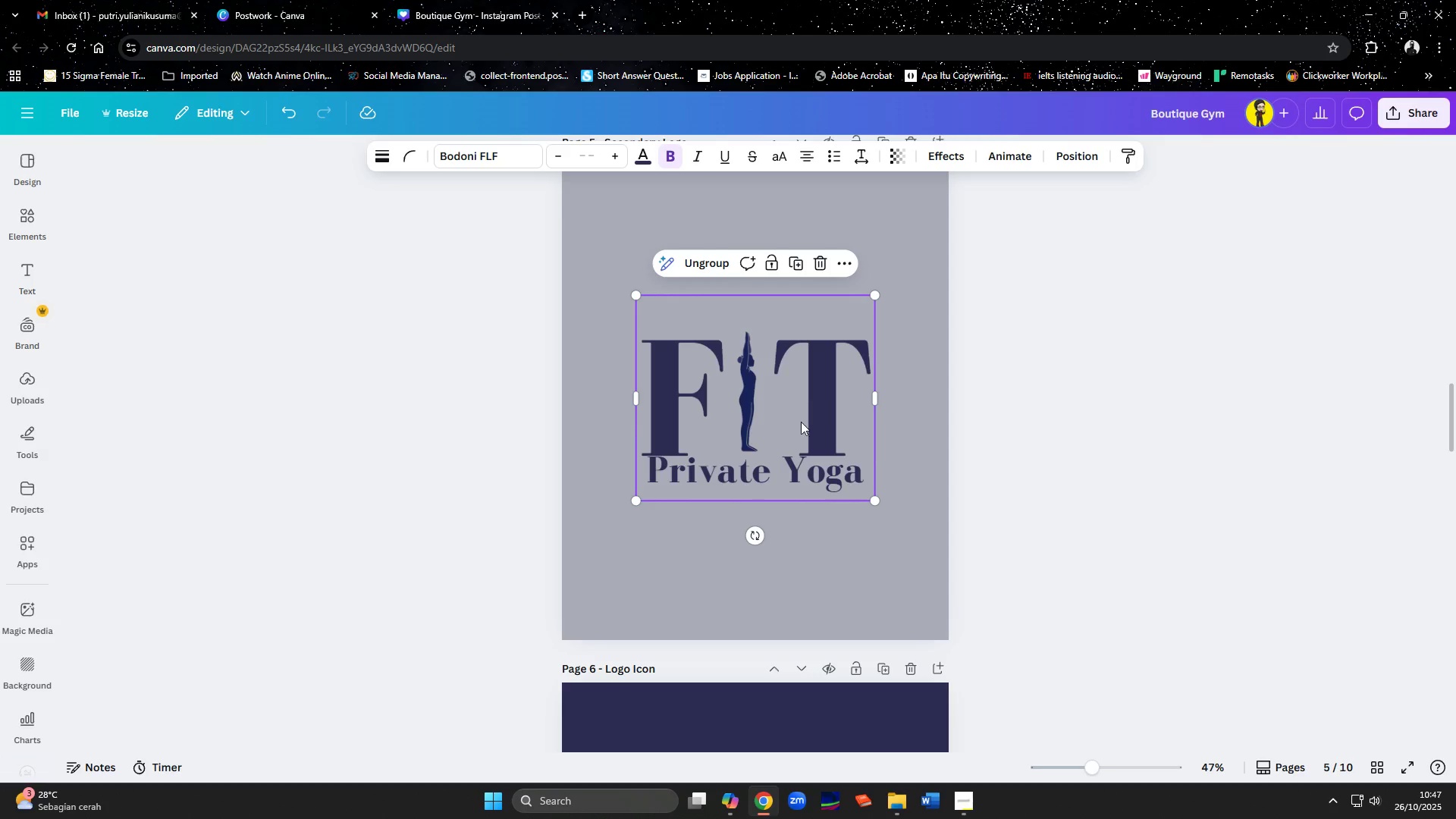 
left_click_drag(start_coordinate=[799, 424], to_coordinate=[797, 420])
 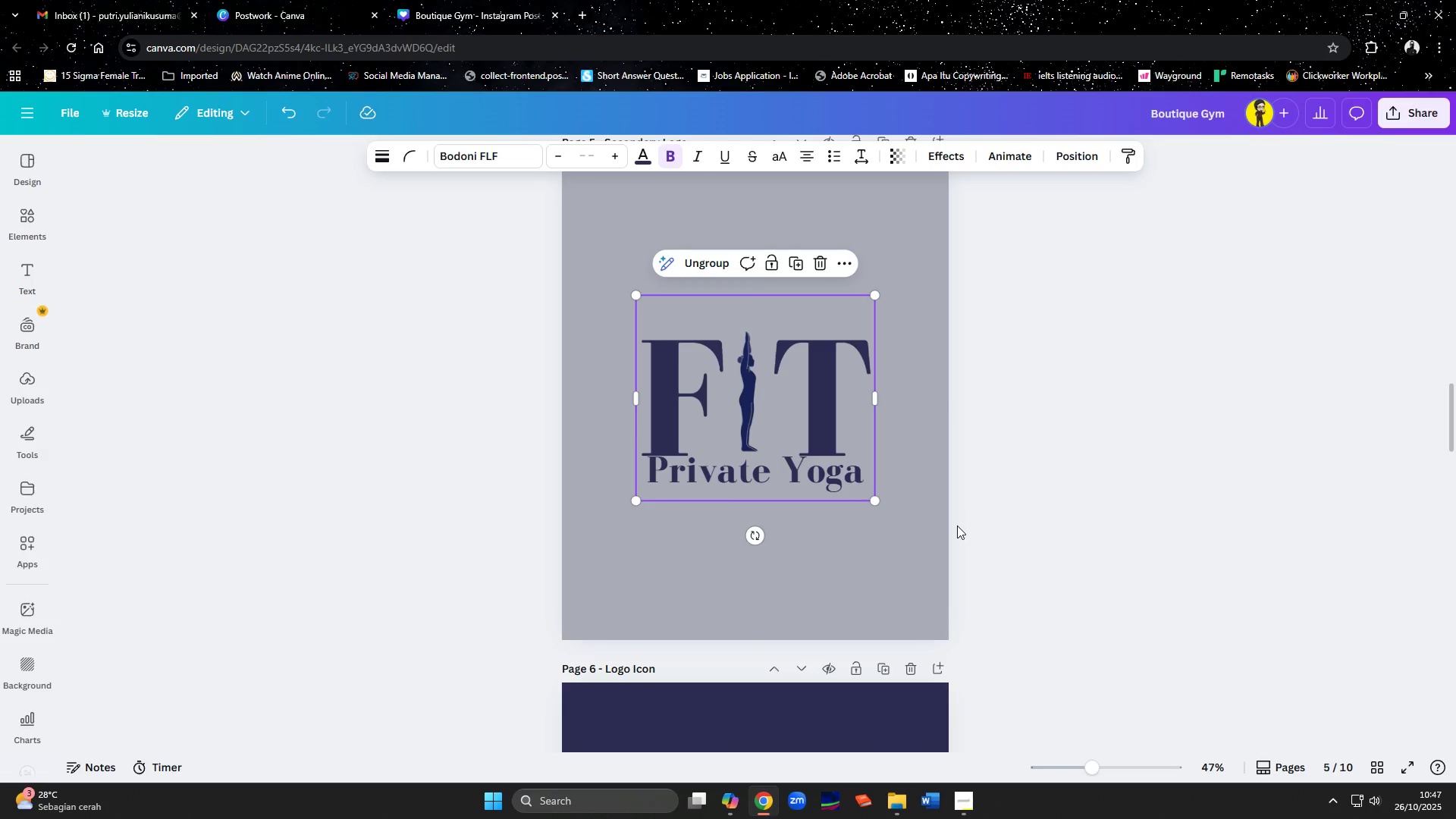 
scroll: coordinate [957, 526], scroll_direction: up, amount: 9.0
 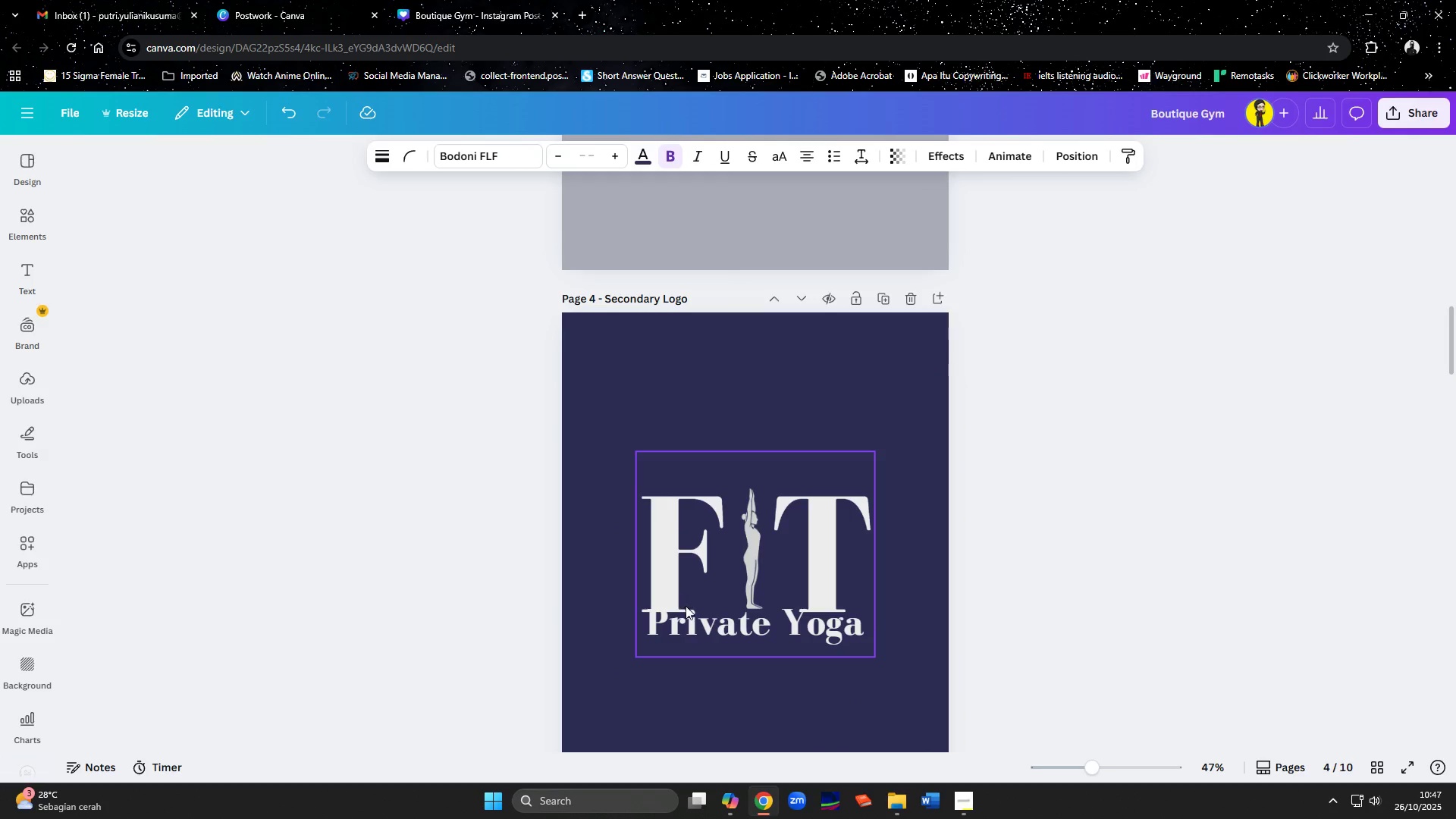 
left_click([686, 628])
 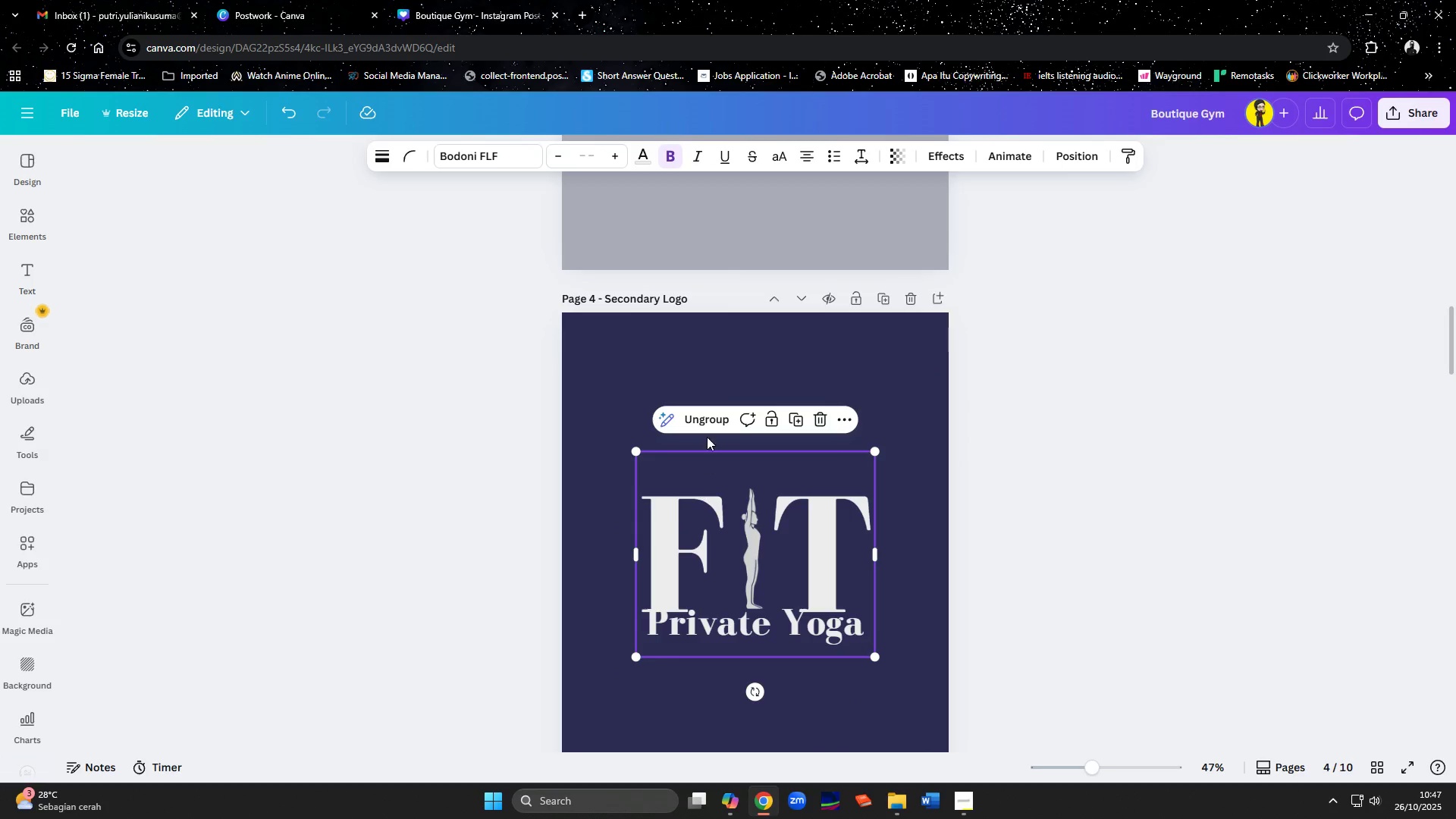 
left_click([707, 427])
 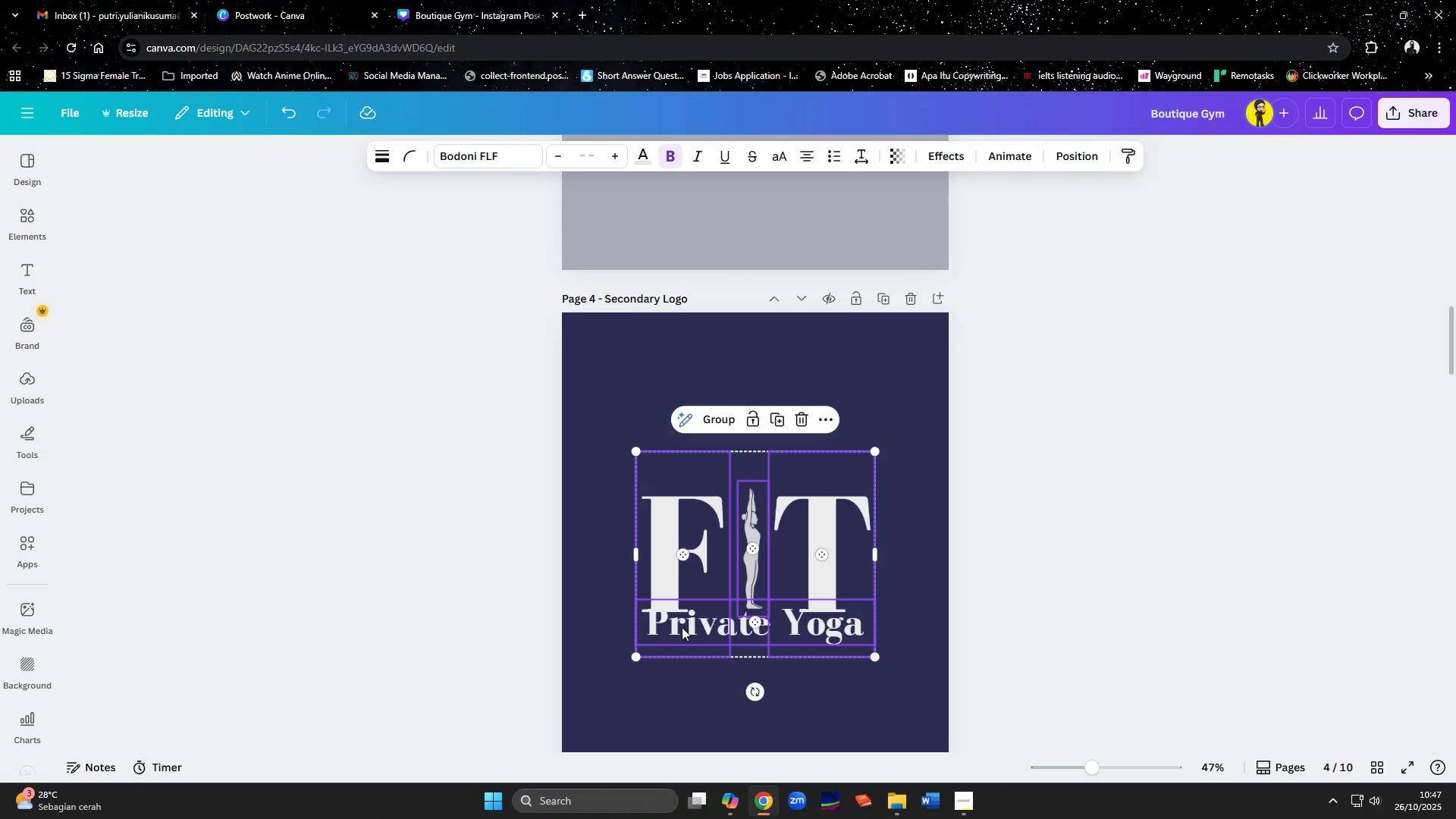 
left_click([678, 630])
 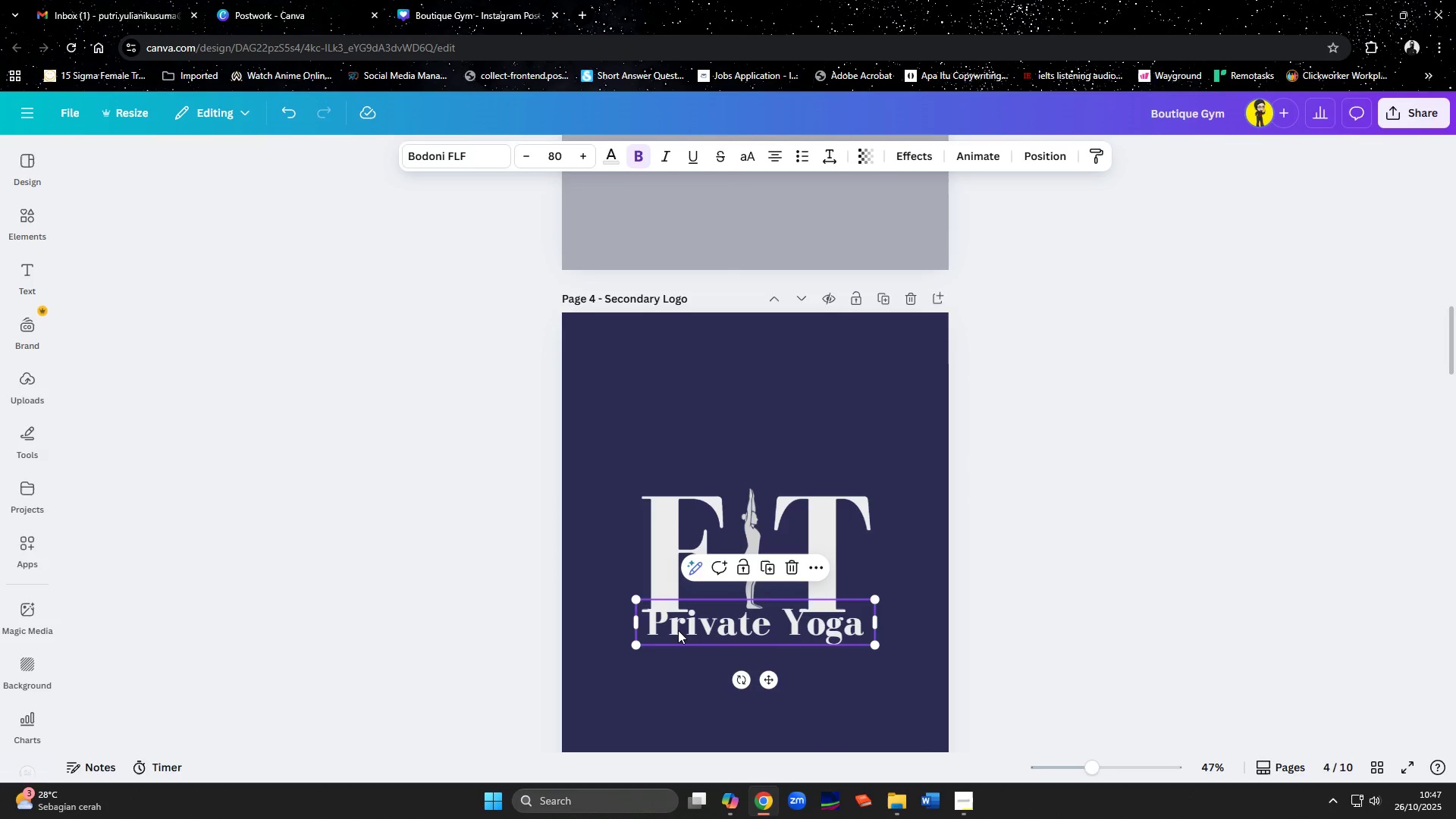 
key(ArrowDown)
 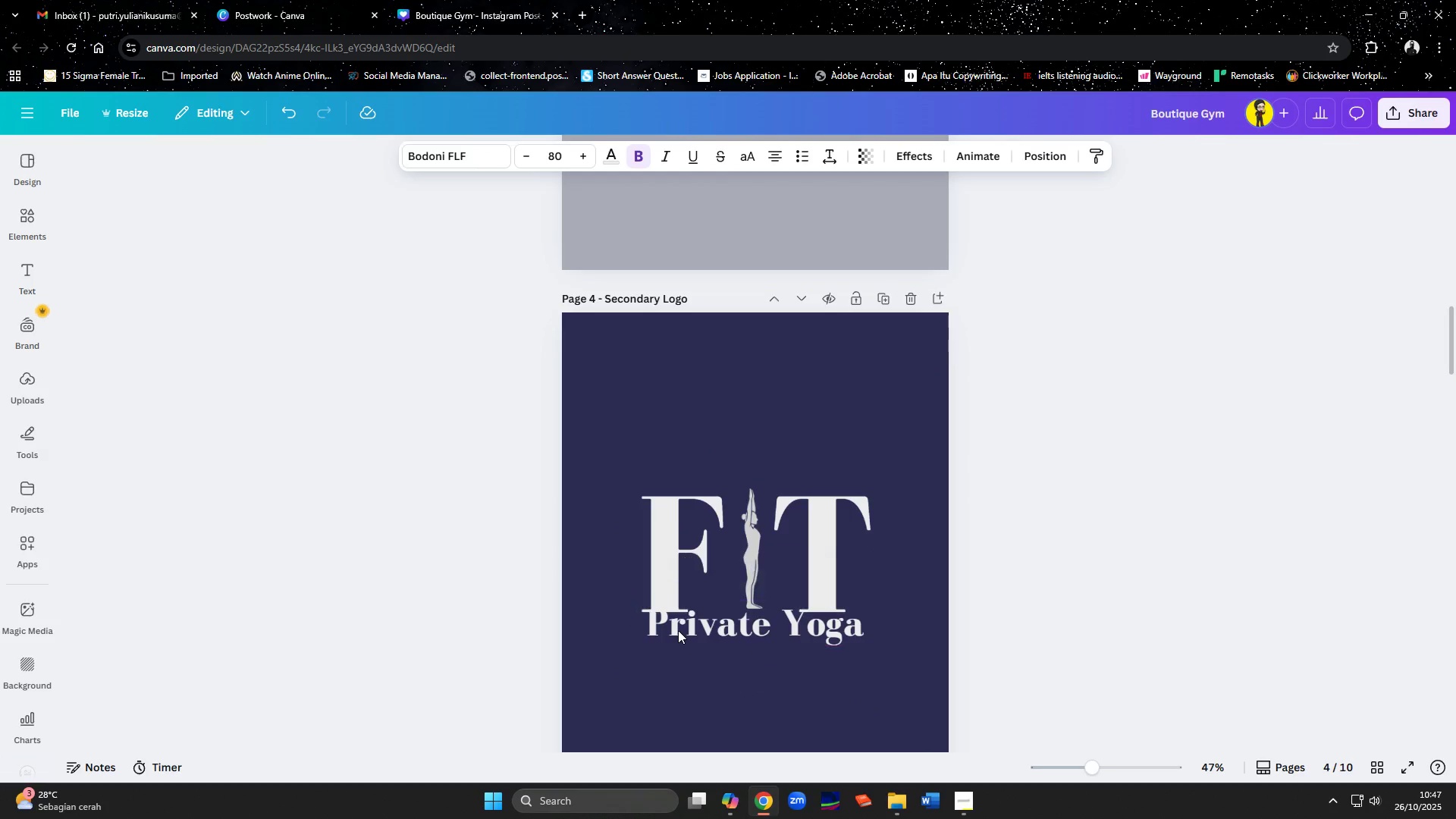 
key(ArrowDown)
 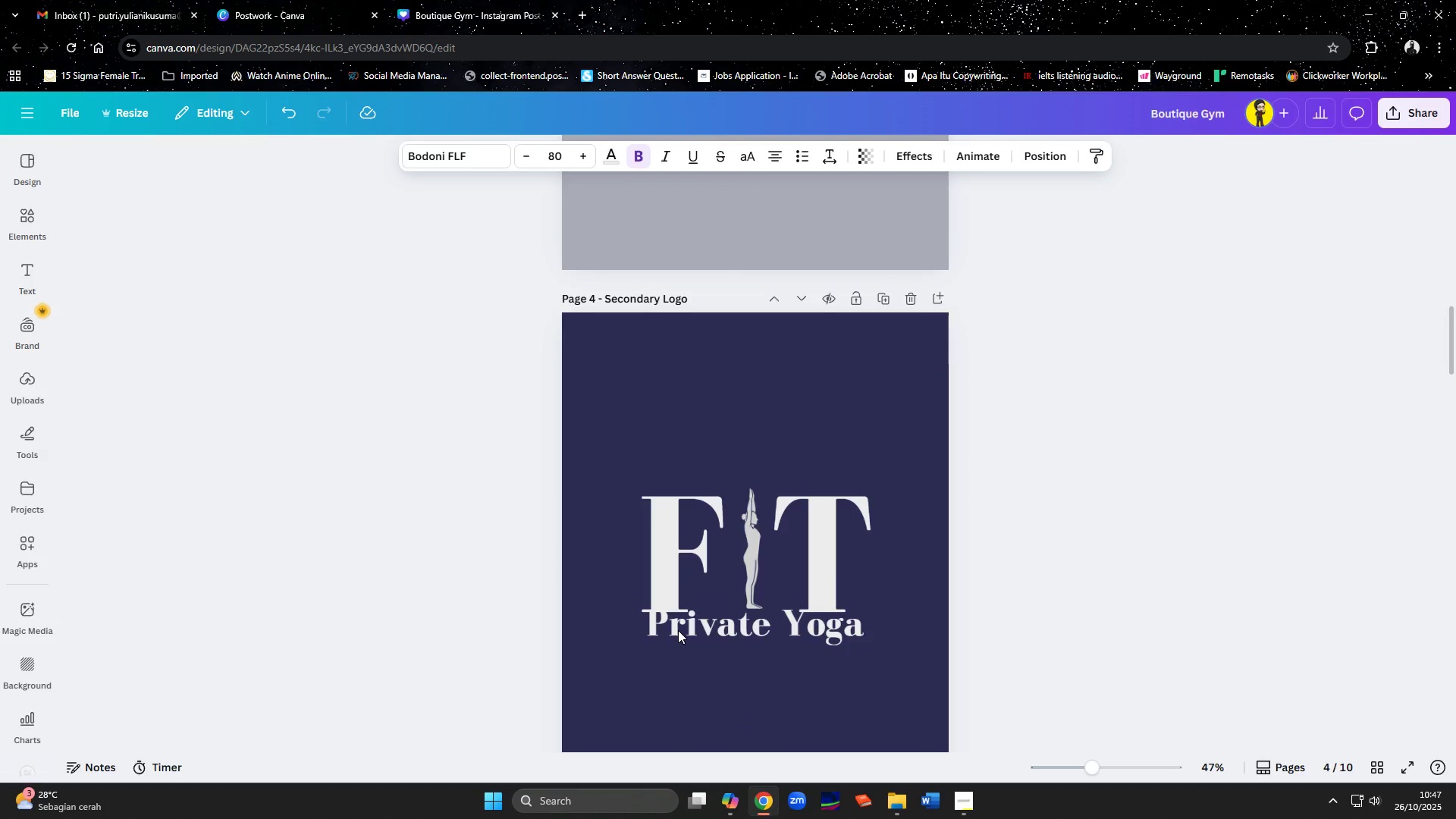 
key(ArrowDown)
 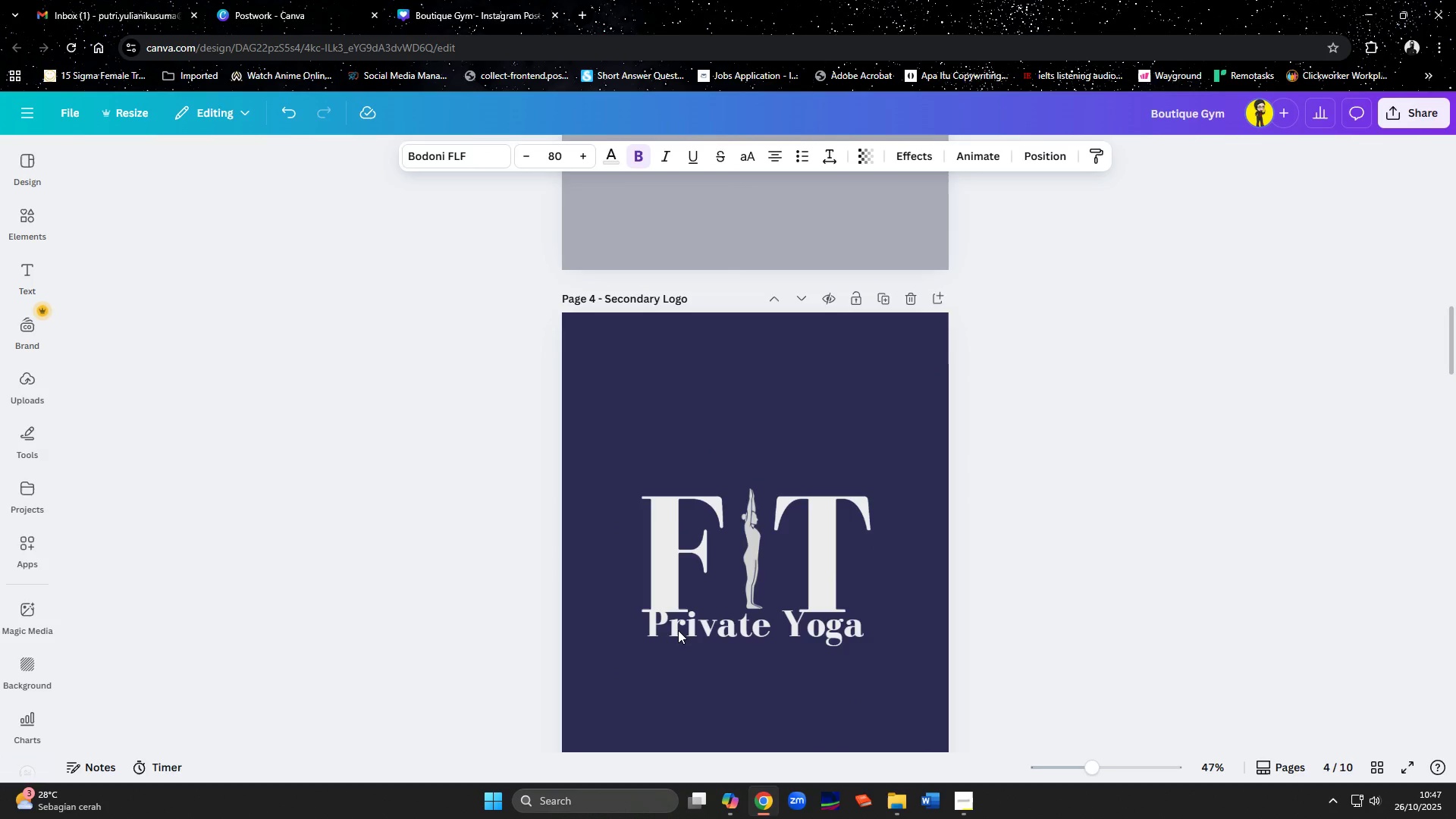 
key(ArrowDown)
 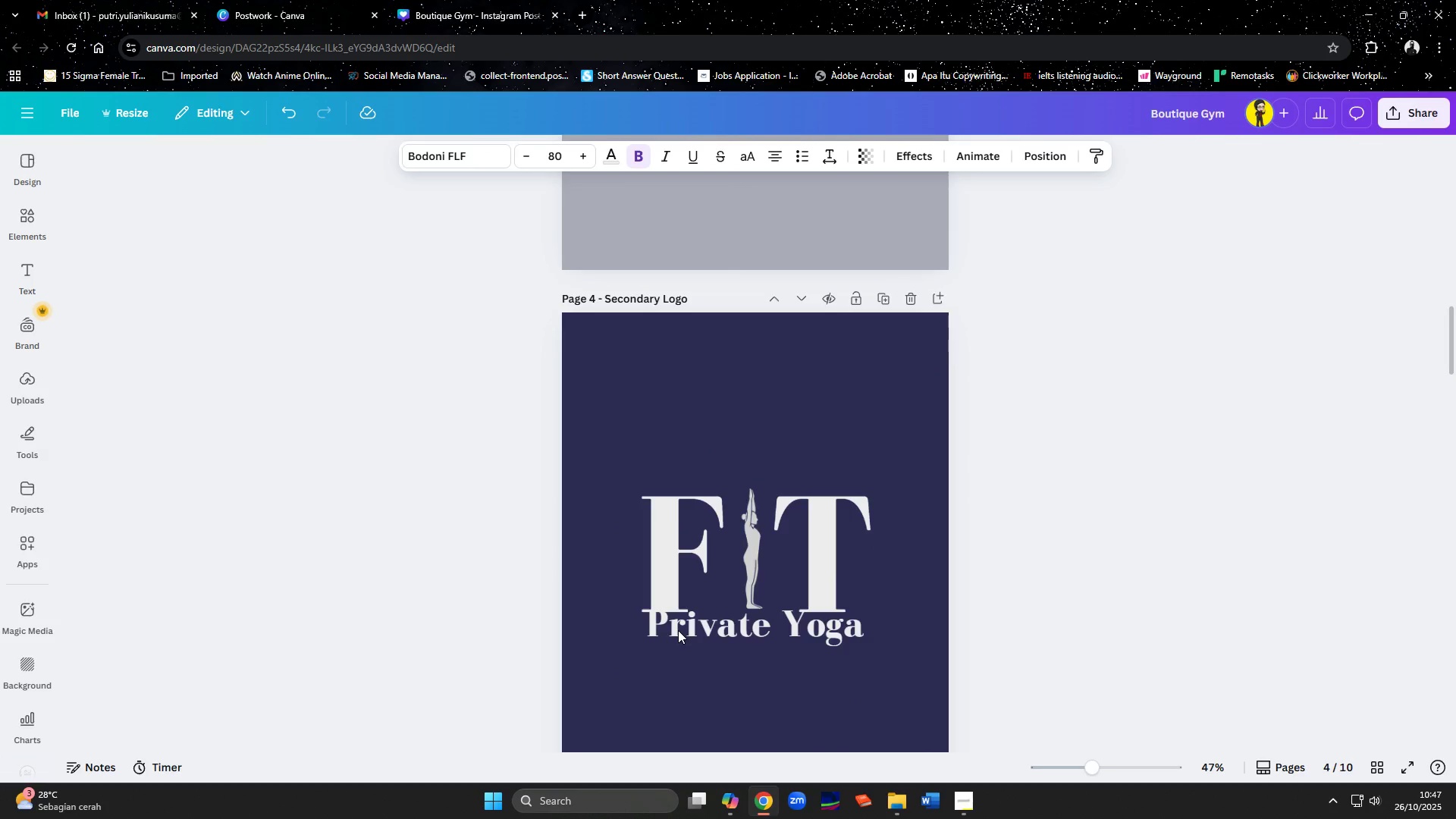 
key(ArrowDown)
 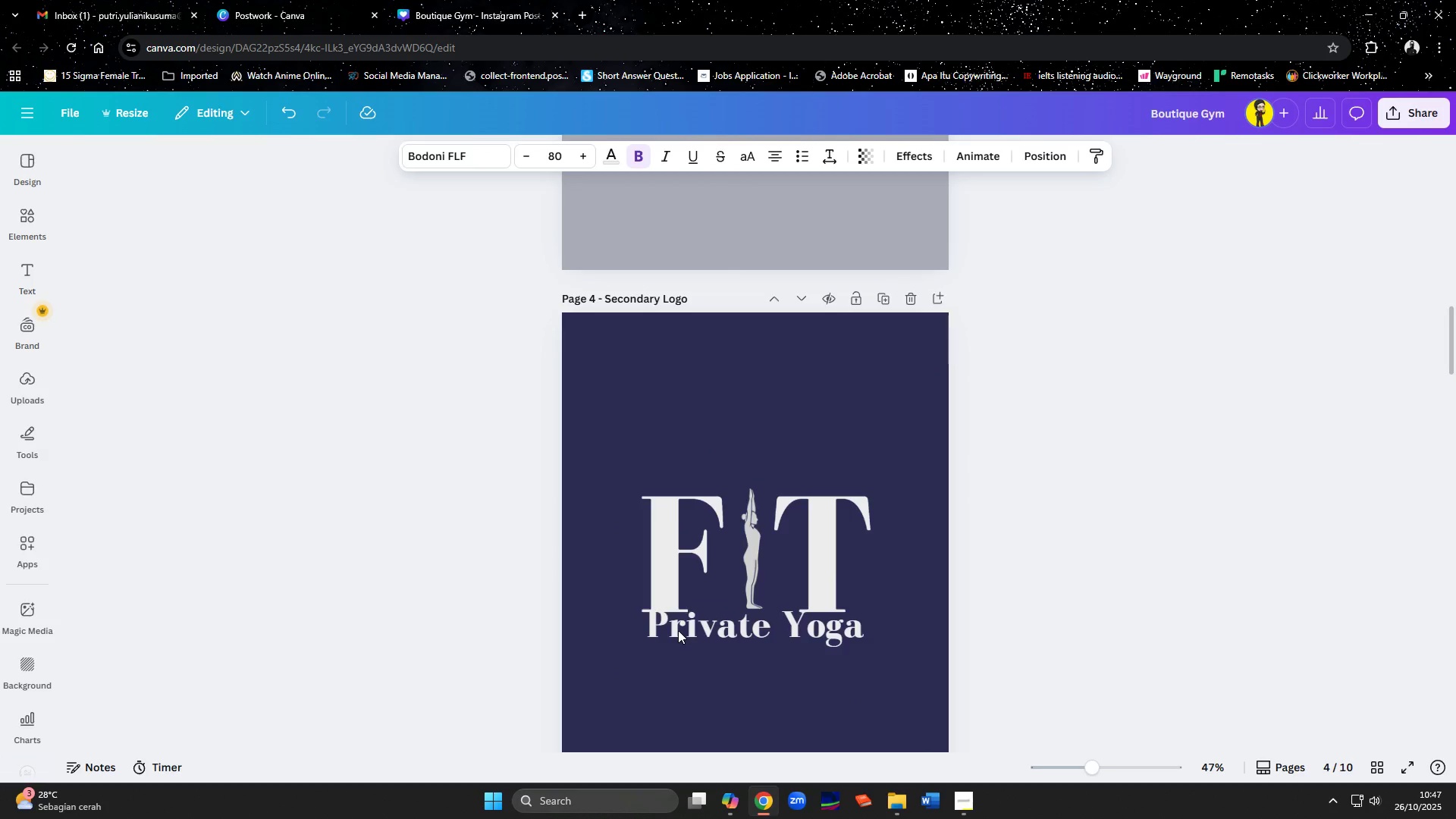 
key(ArrowDown)
 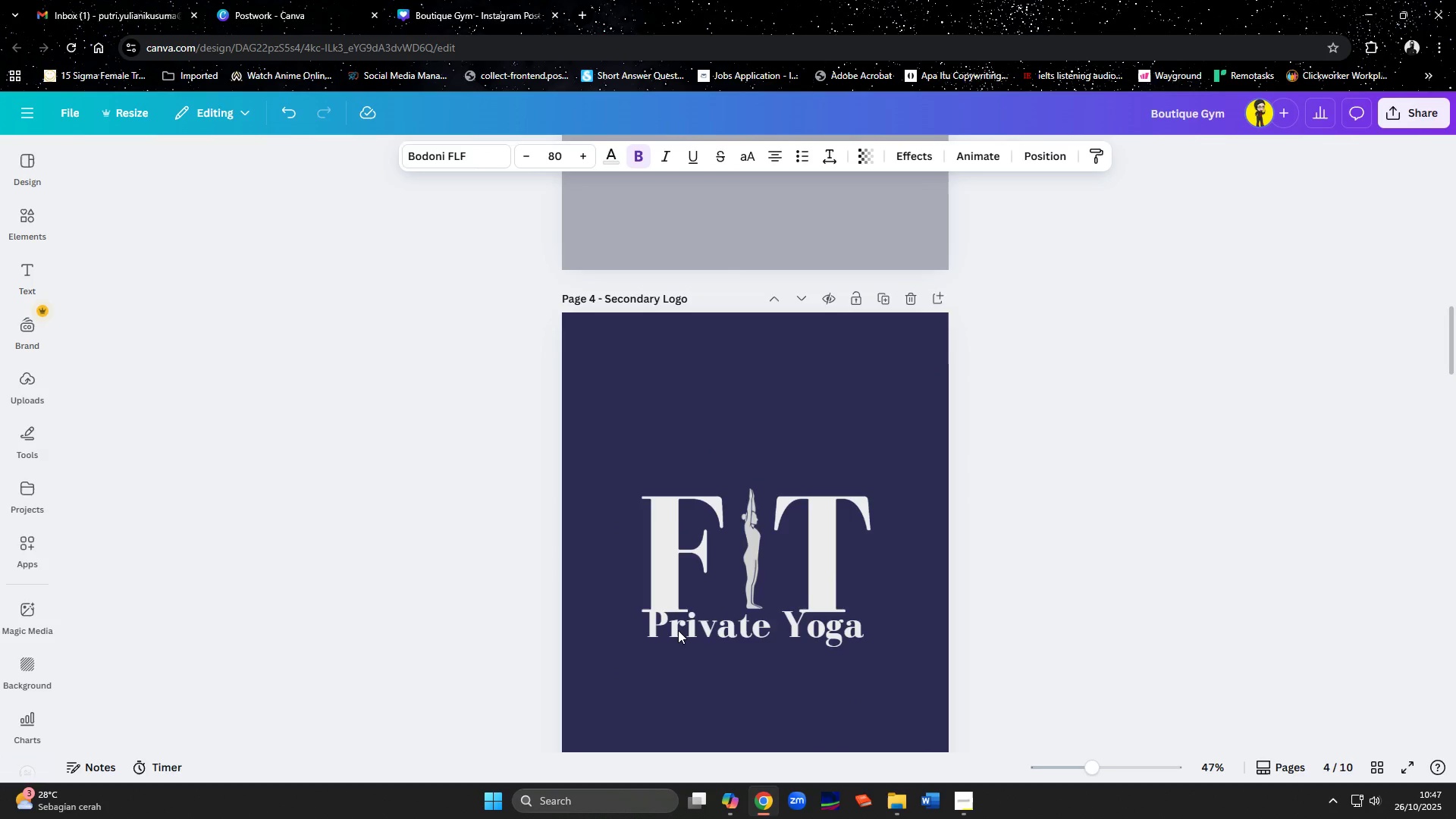 
key(ArrowDown)
 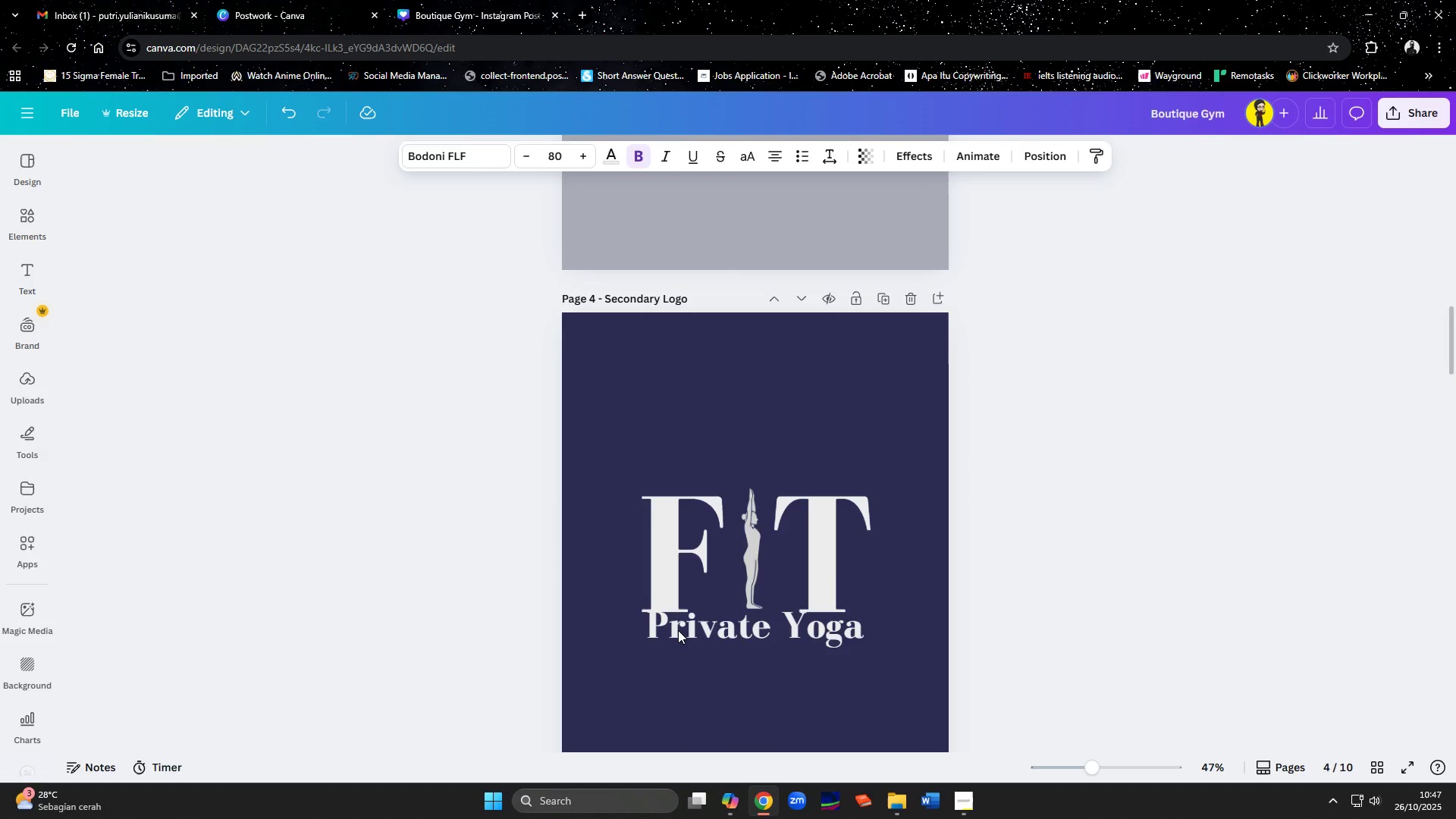 
key(ArrowDown)
 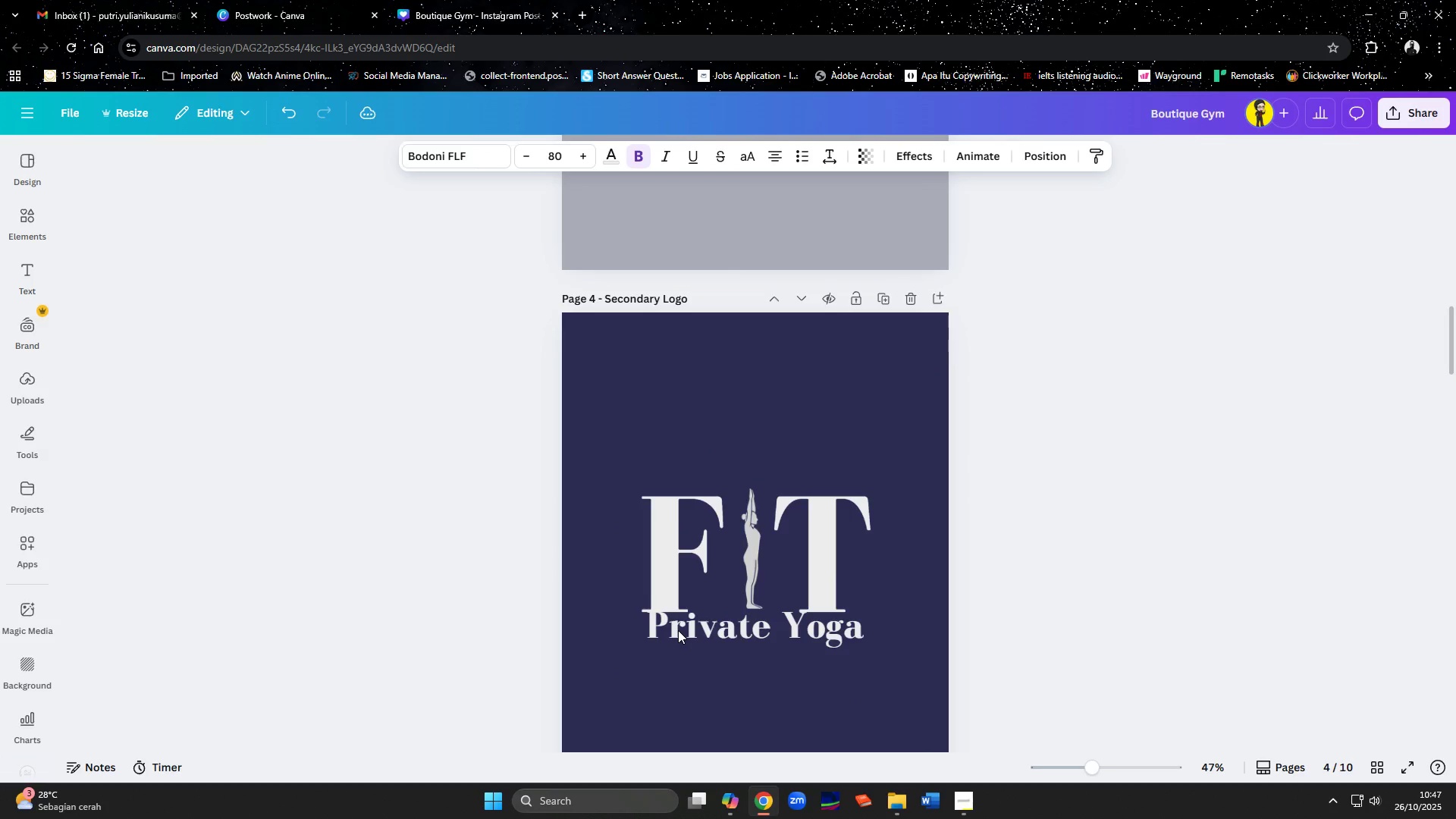 
key(ArrowDown)
 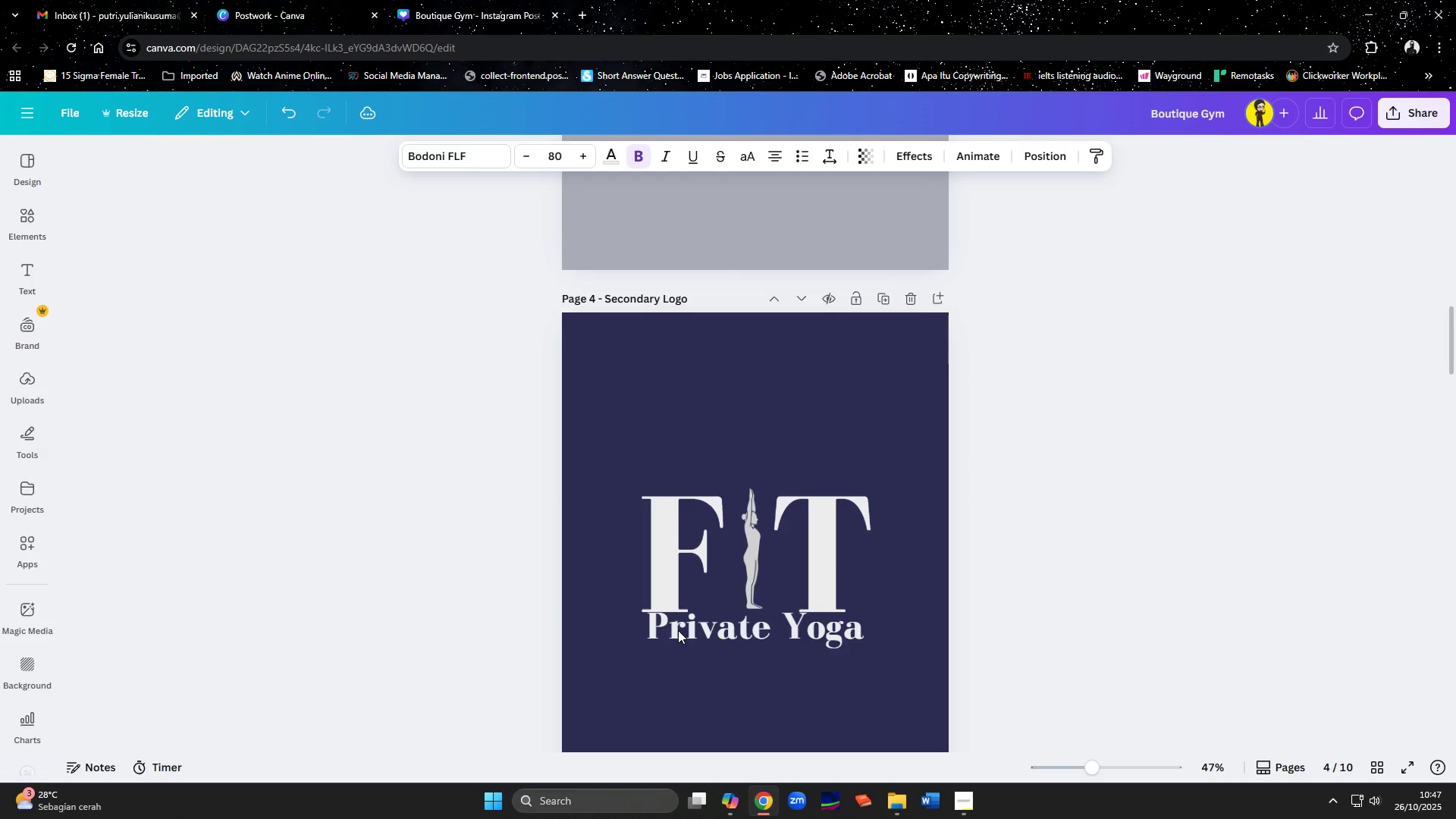 
key(ArrowDown)
 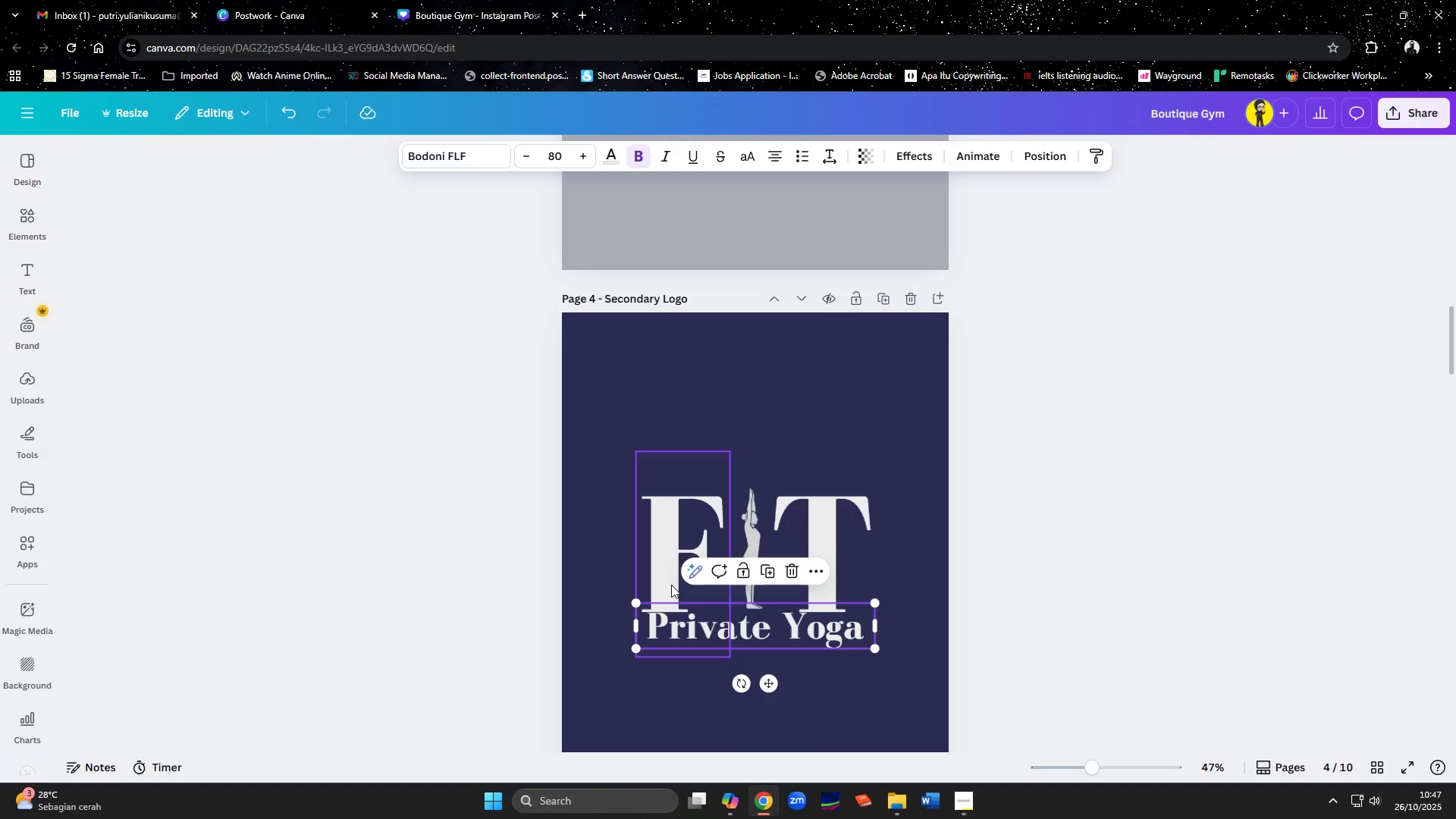 
hold_key(key=ShiftLeft, duration=1.5)
left_click([670, 576])
 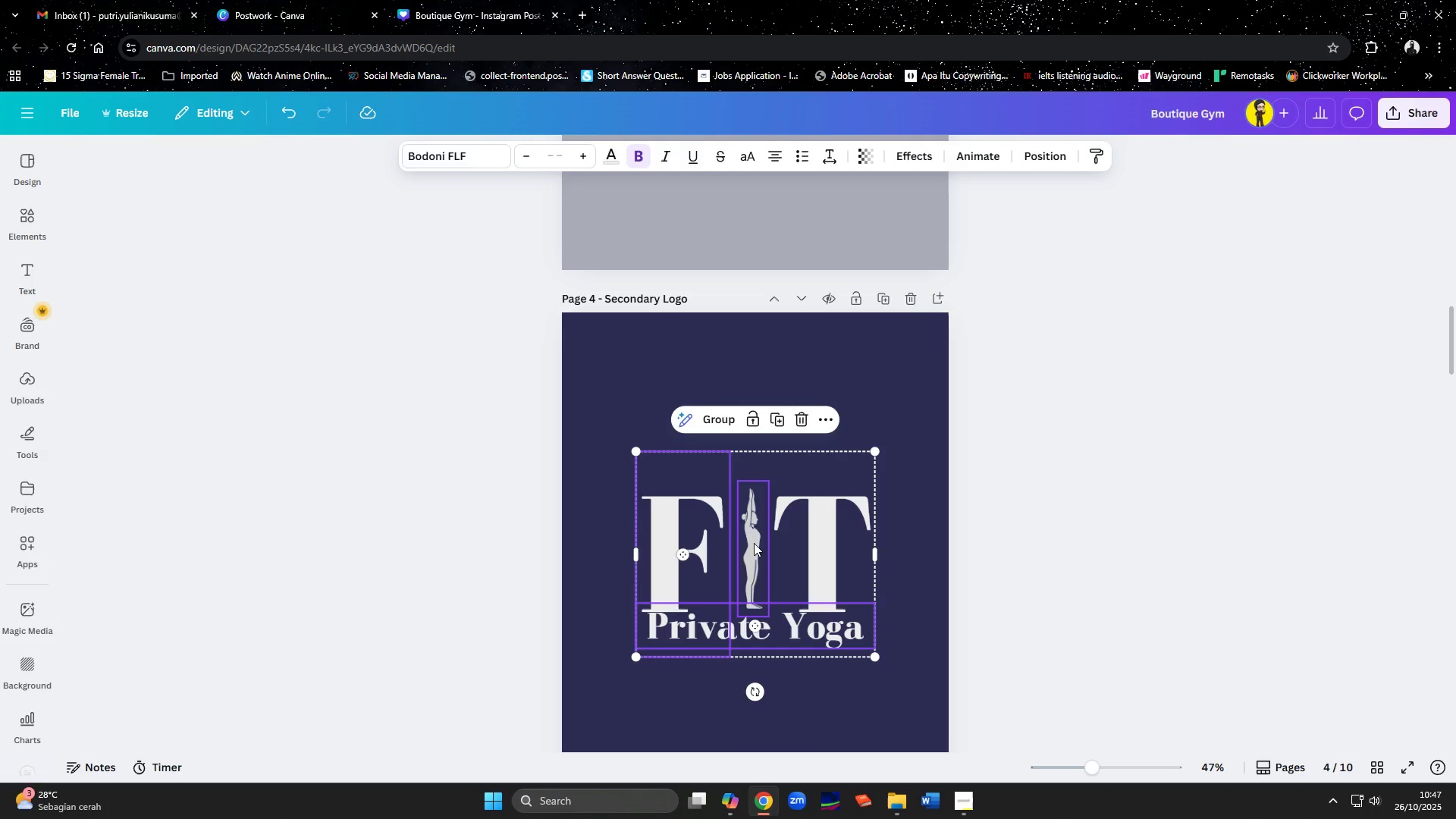 
left_click([755, 542])
 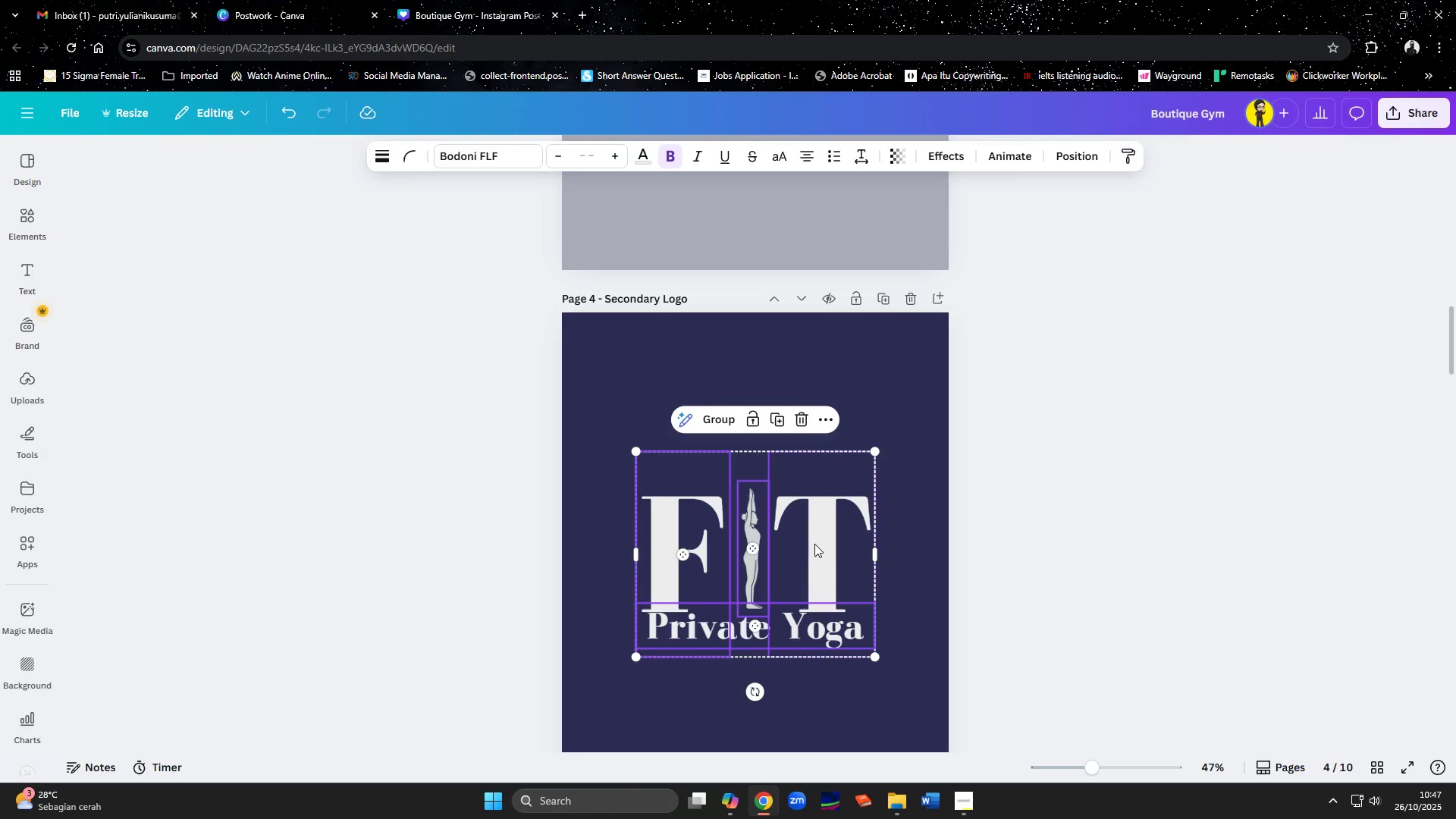 
double_click([815, 544])
 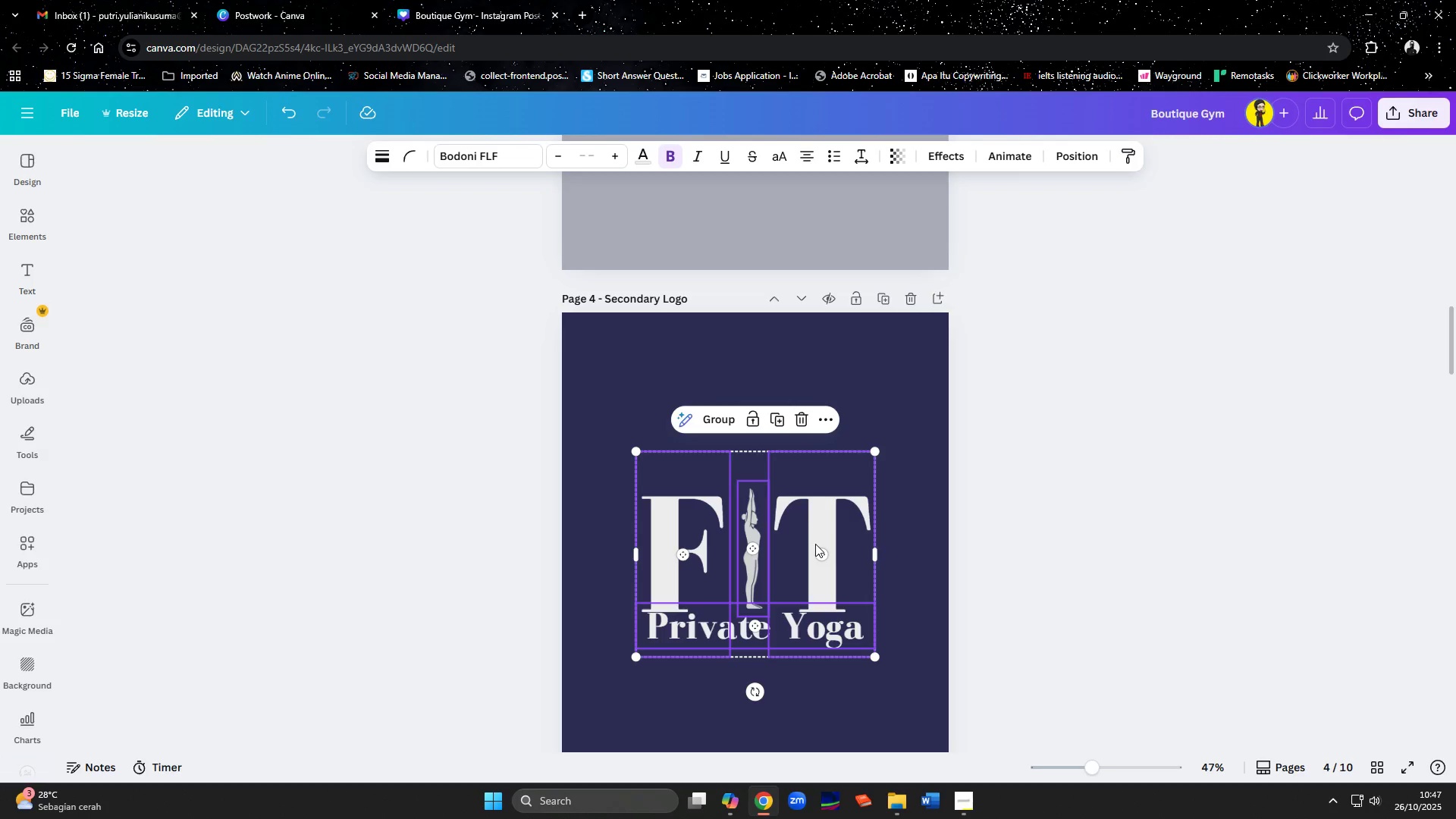 
key(Shift+ShiftLeft)
 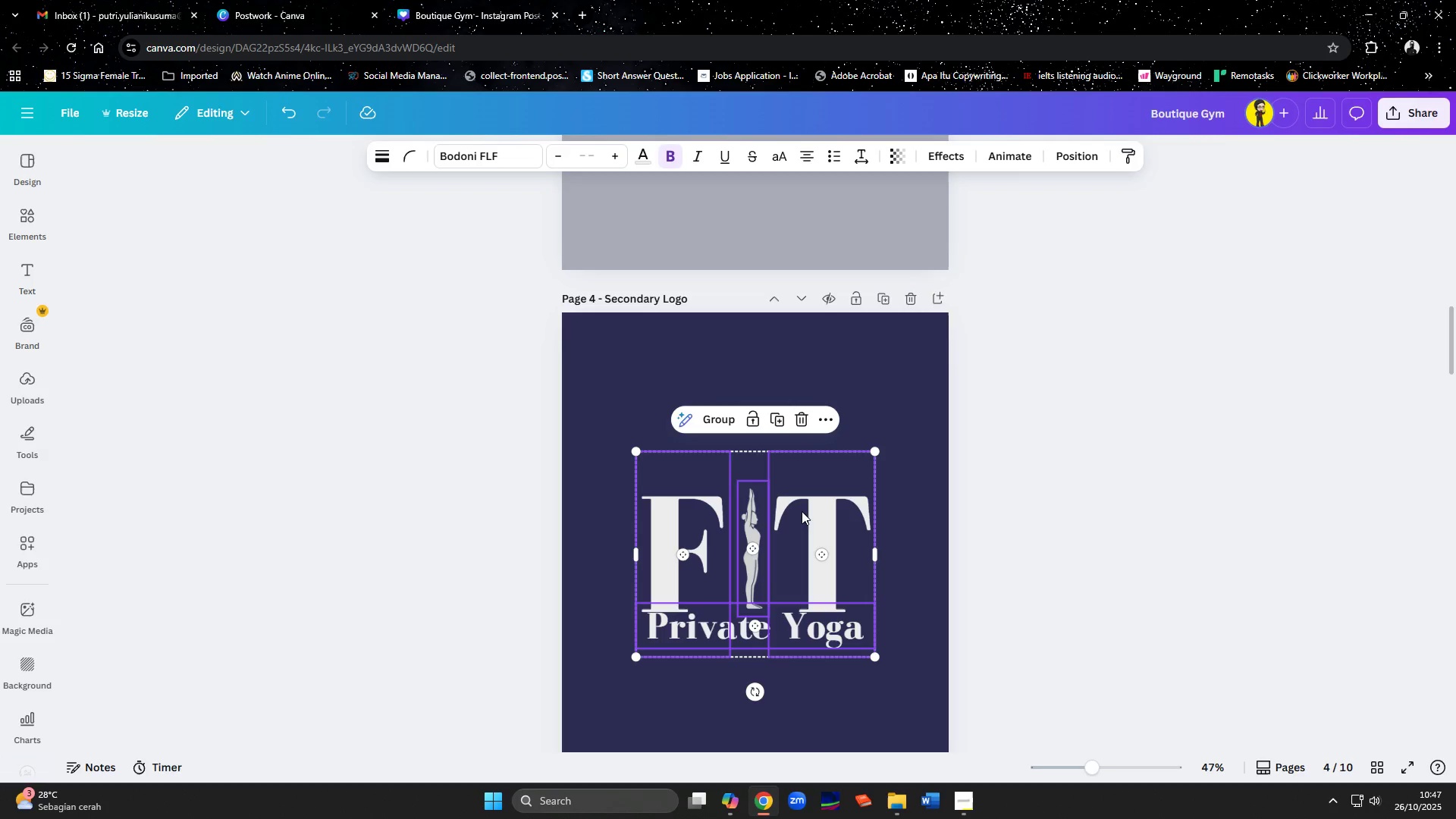 
key(Shift+ShiftLeft)
 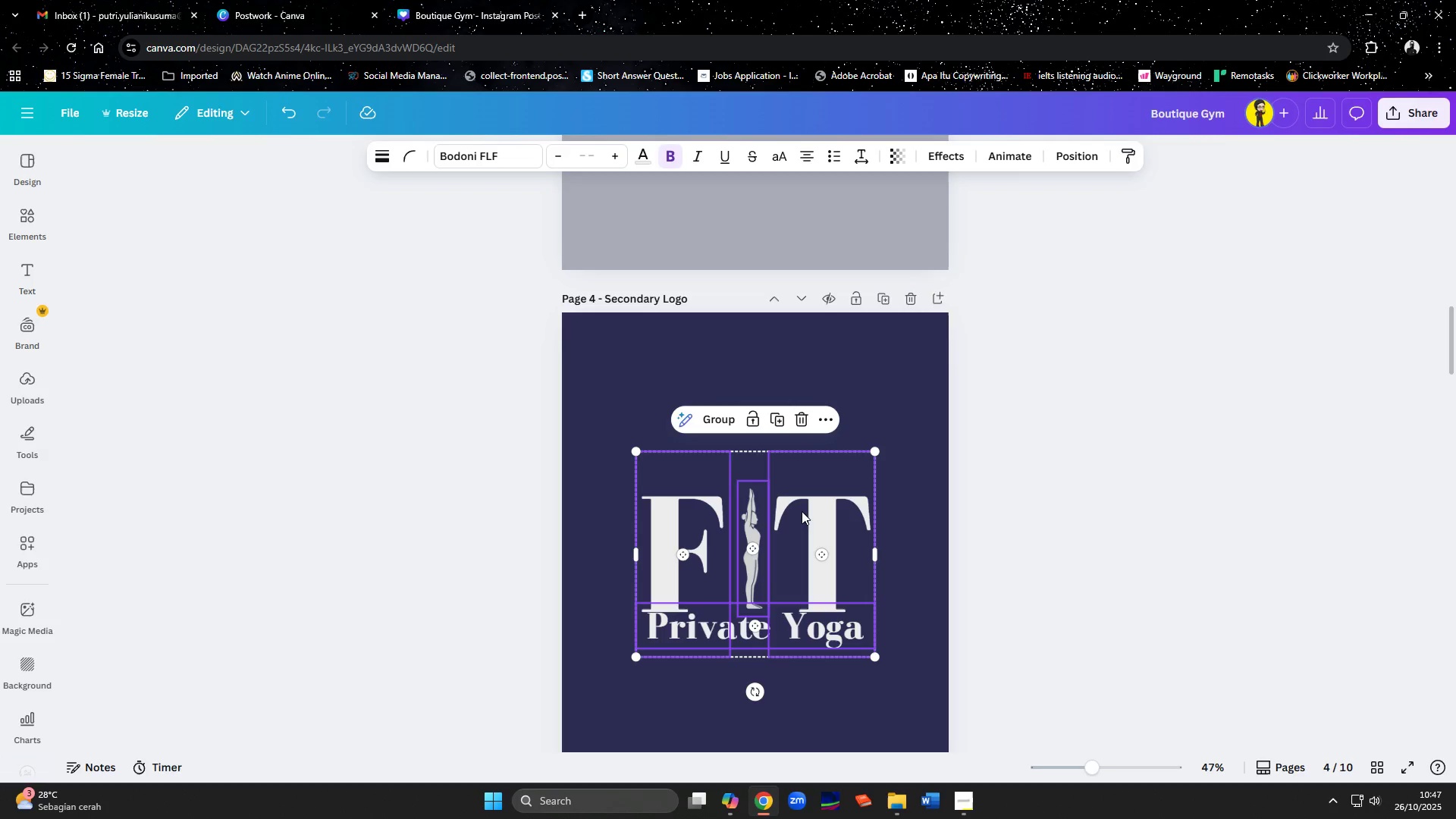 
key(Shift+ShiftLeft)
 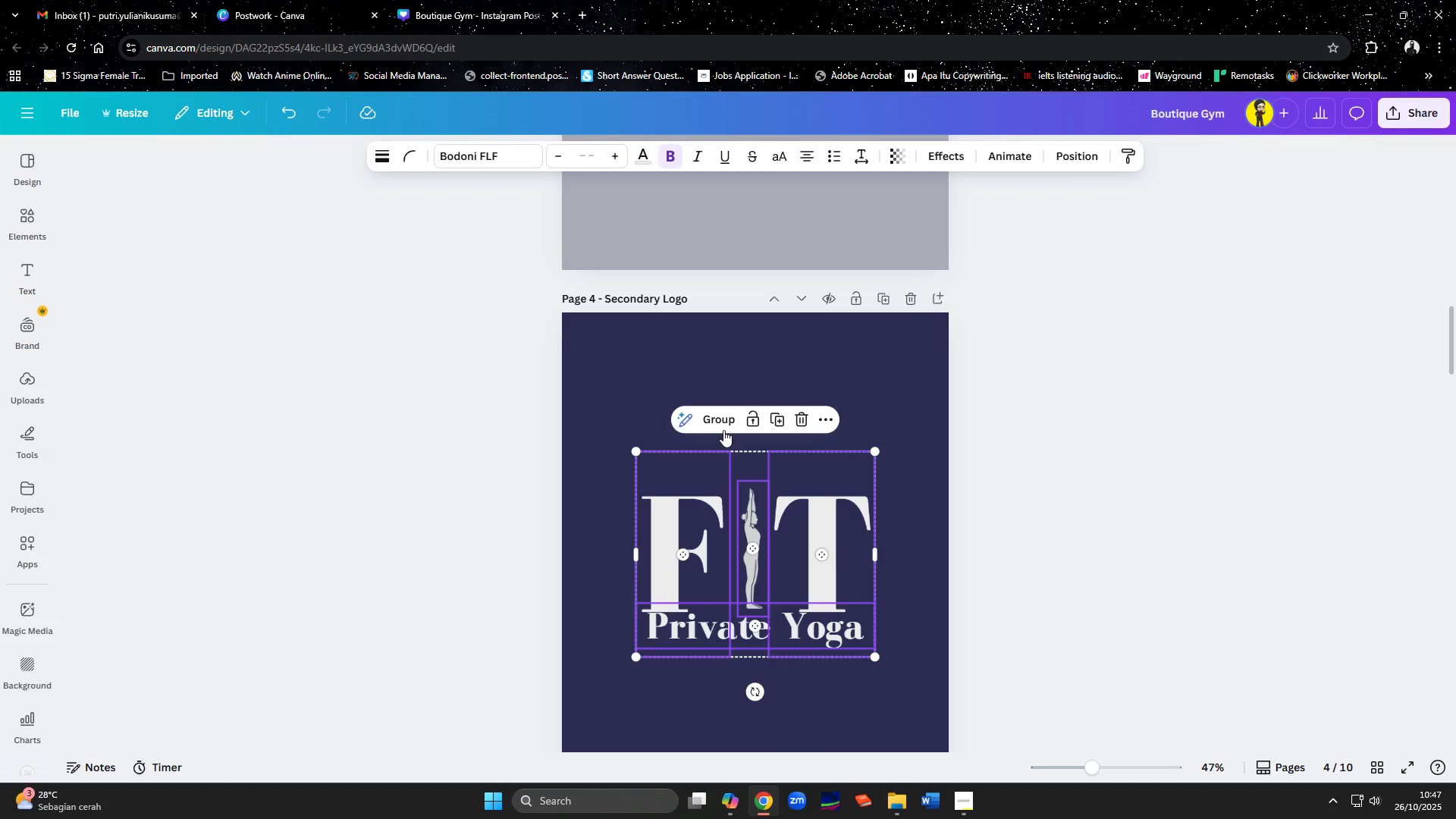 
left_click([723, 428])
 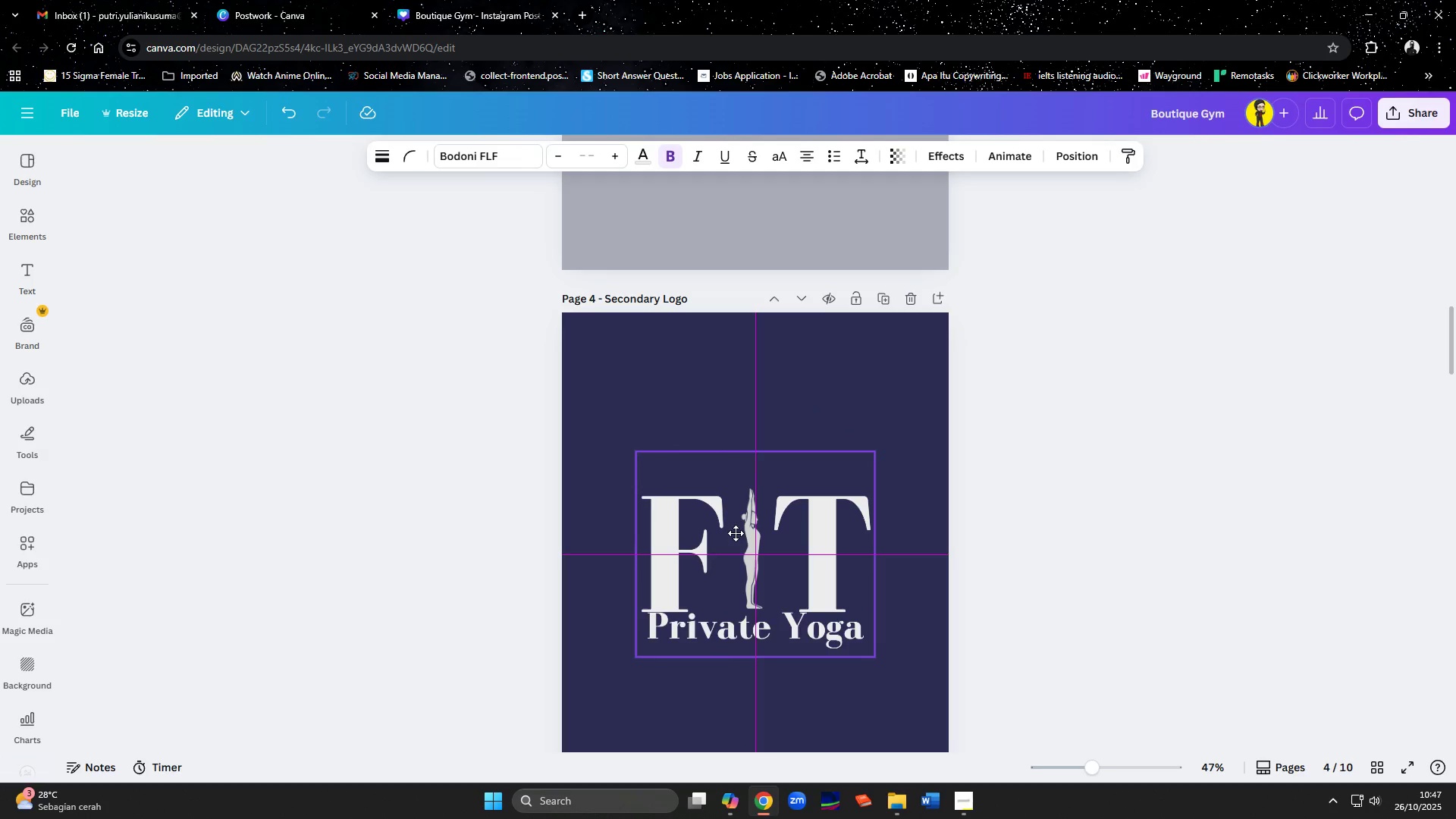 
left_click([1056, 602])
 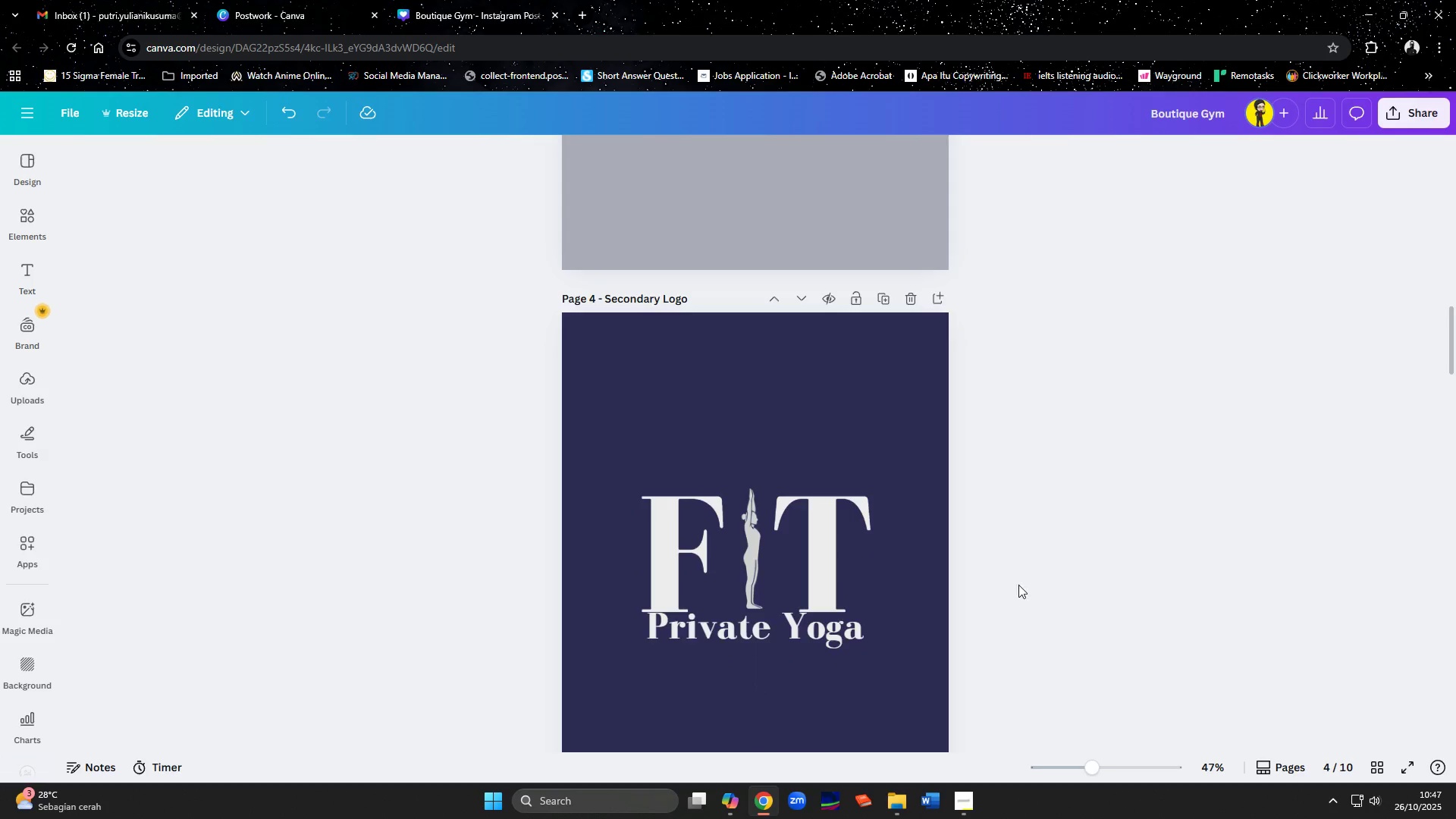 
scroll: coordinate [1018, 585], scroll_direction: up, amount: 5.0
 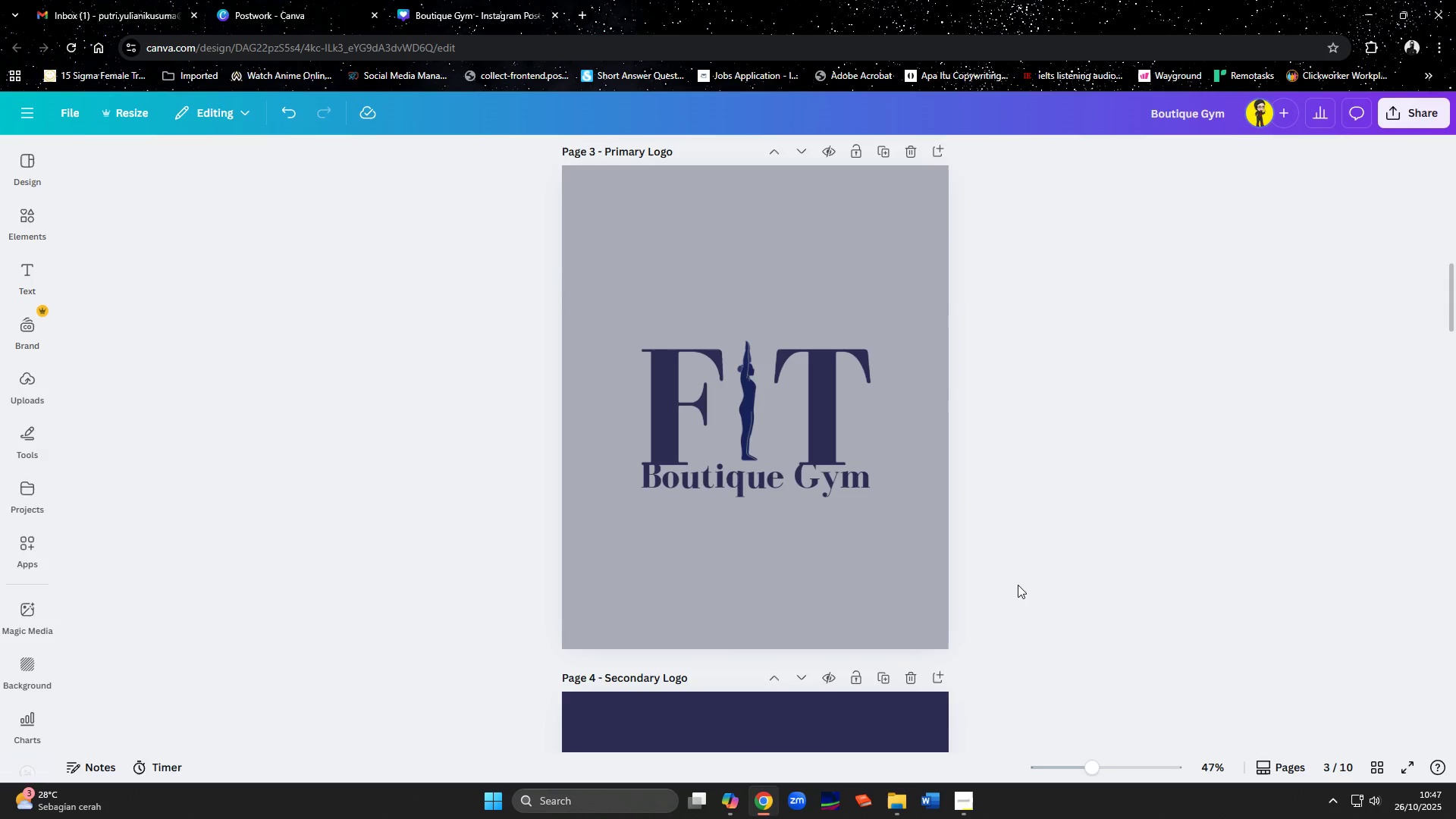 
scroll: coordinate [1017, 584], scroll_direction: down, amount: 16.0
 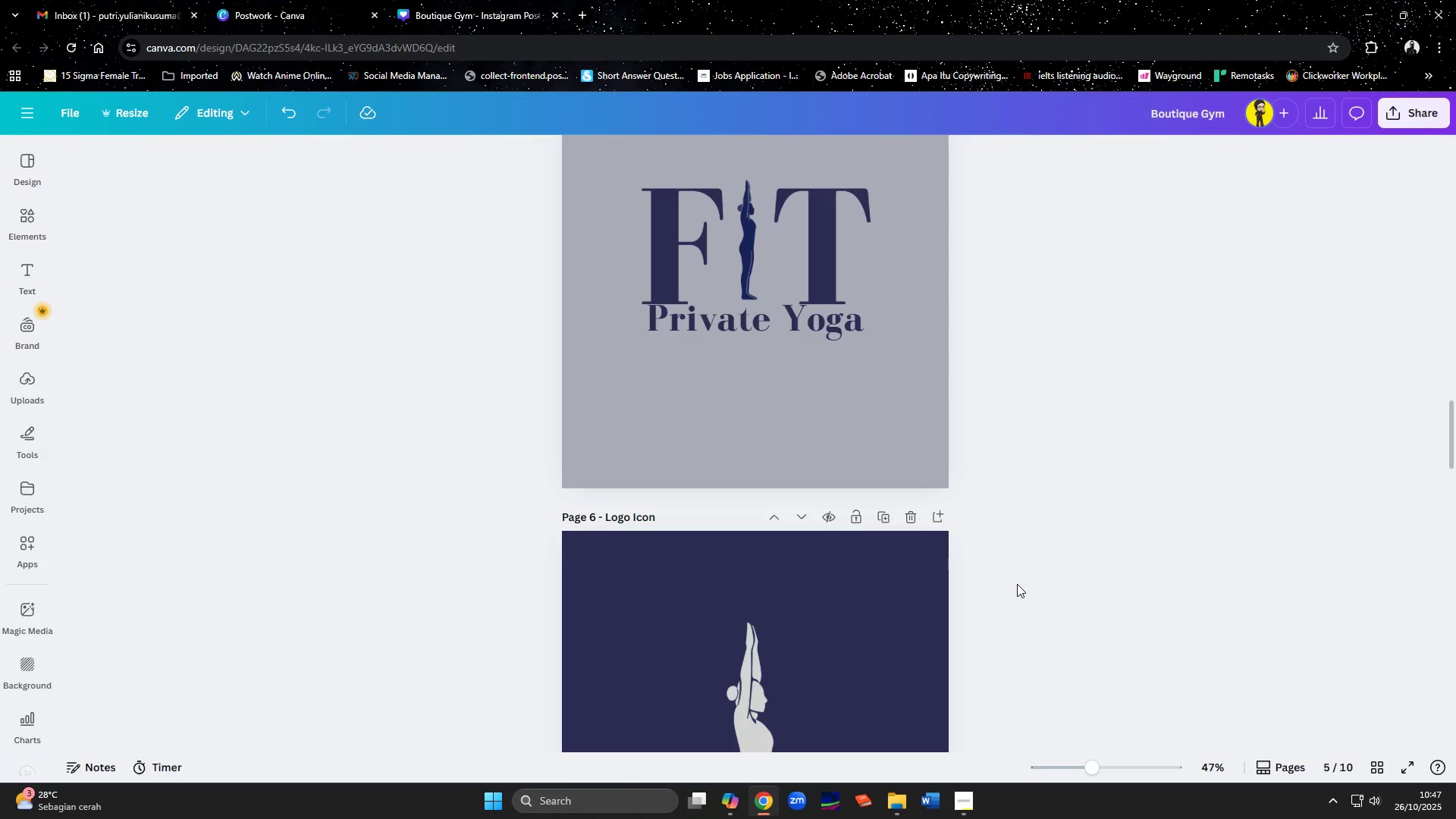 
scroll: coordinate [1017, 584], scroll_direction: up, amount: 6.0
 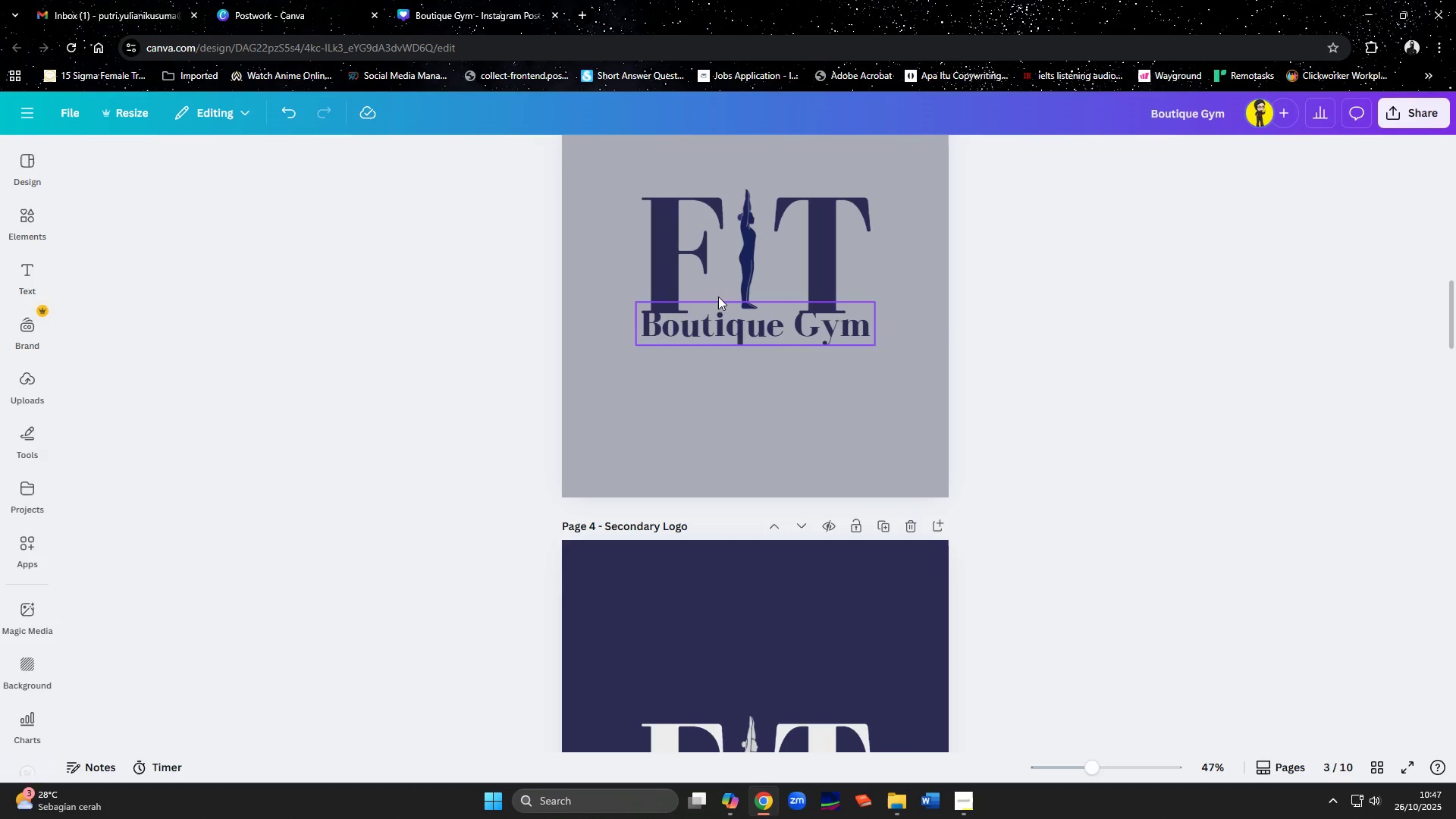 
left_click([718, 326])
 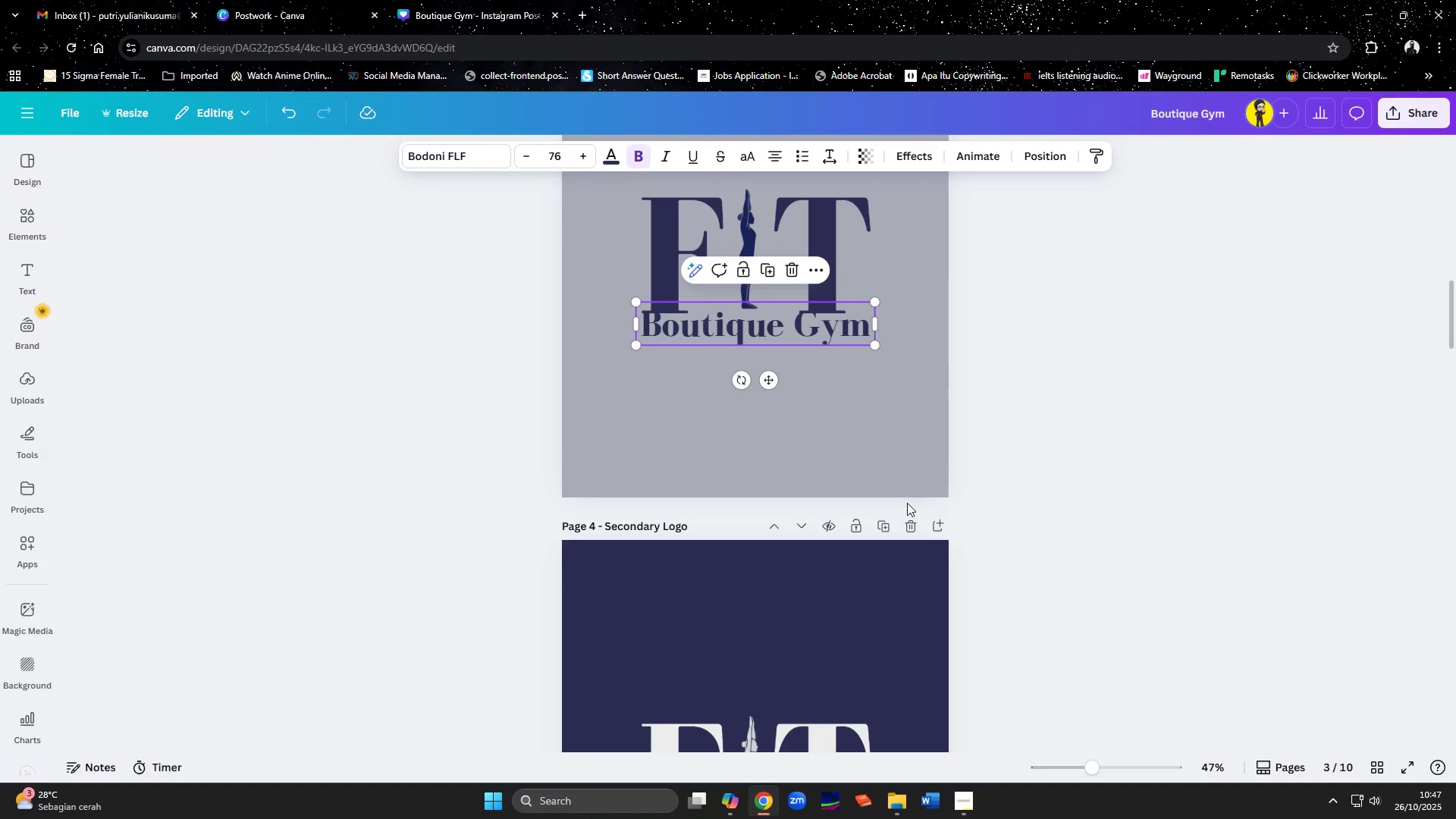 
key(ArrowDown)
 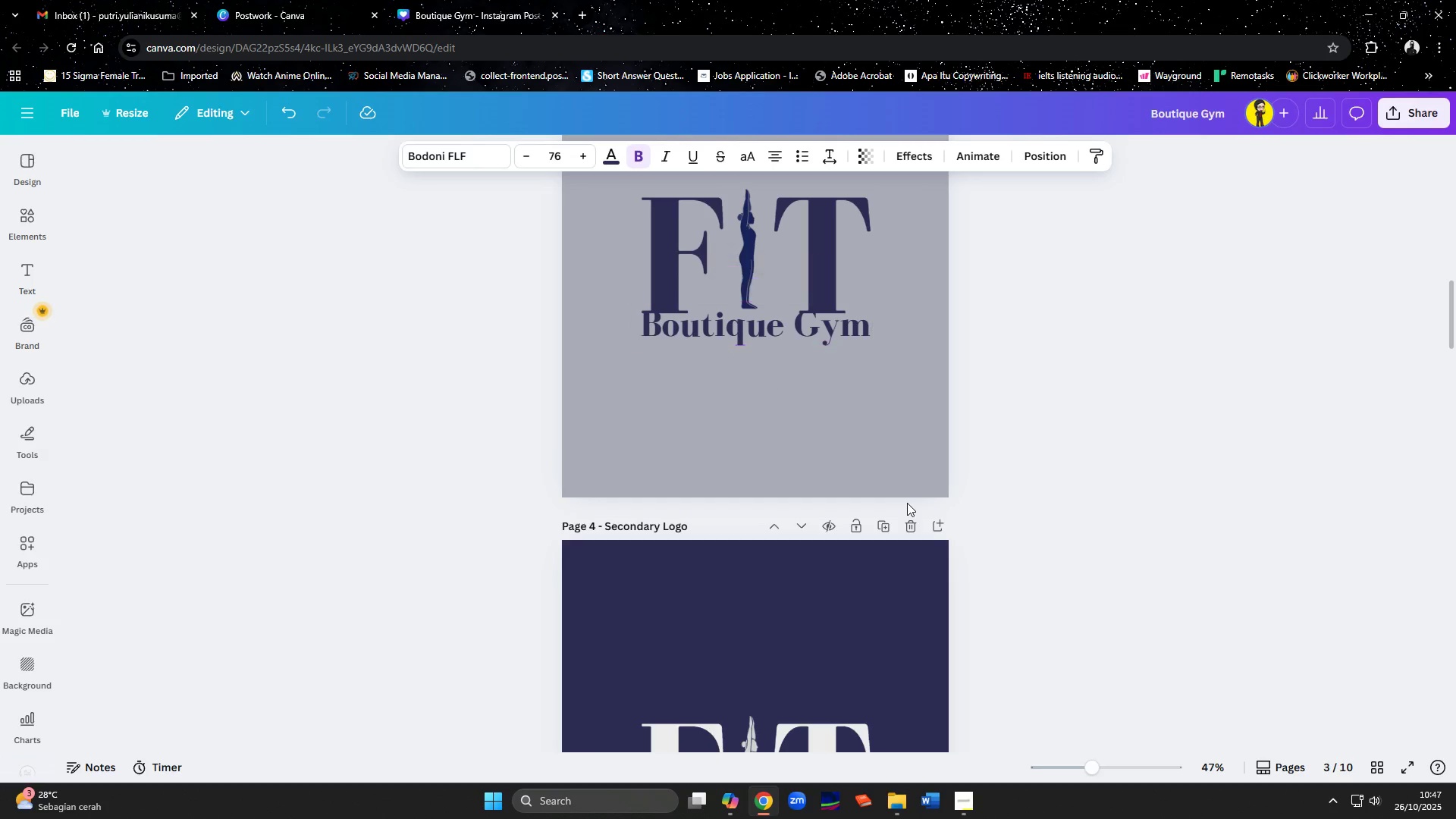 
key(ArrowDown)
 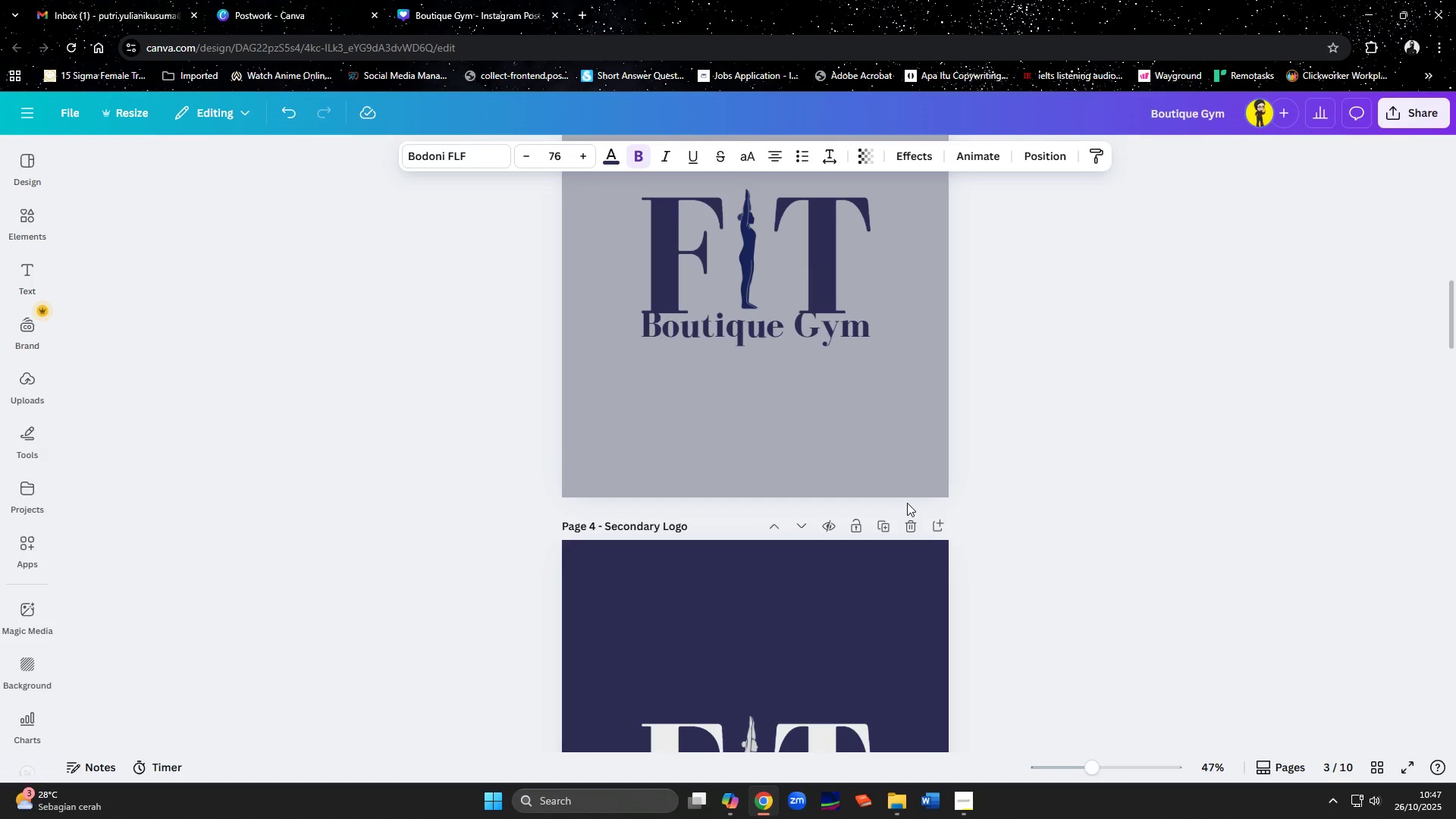 
key(ArrowDown)
 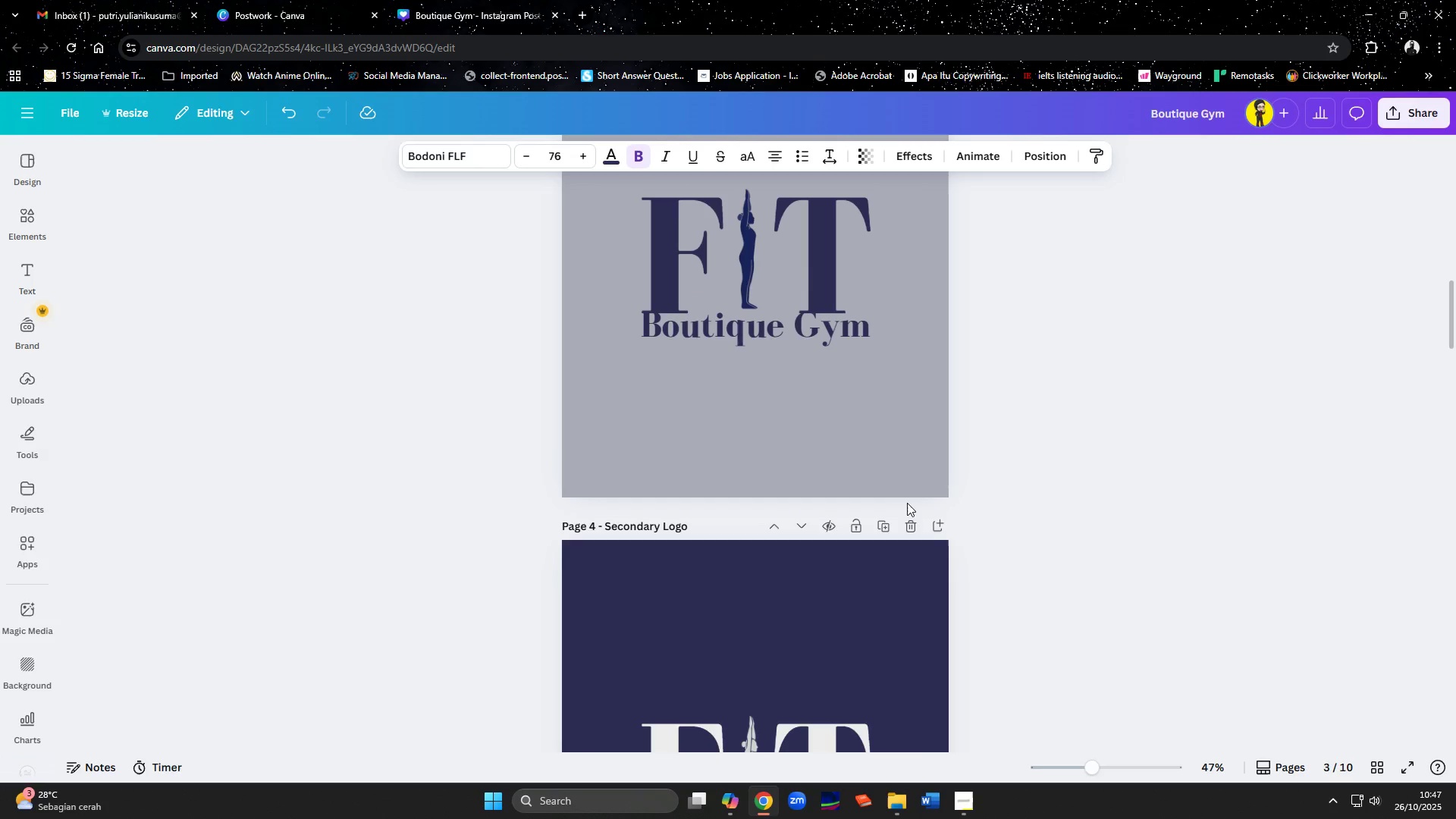 
key(ArrowDown)
 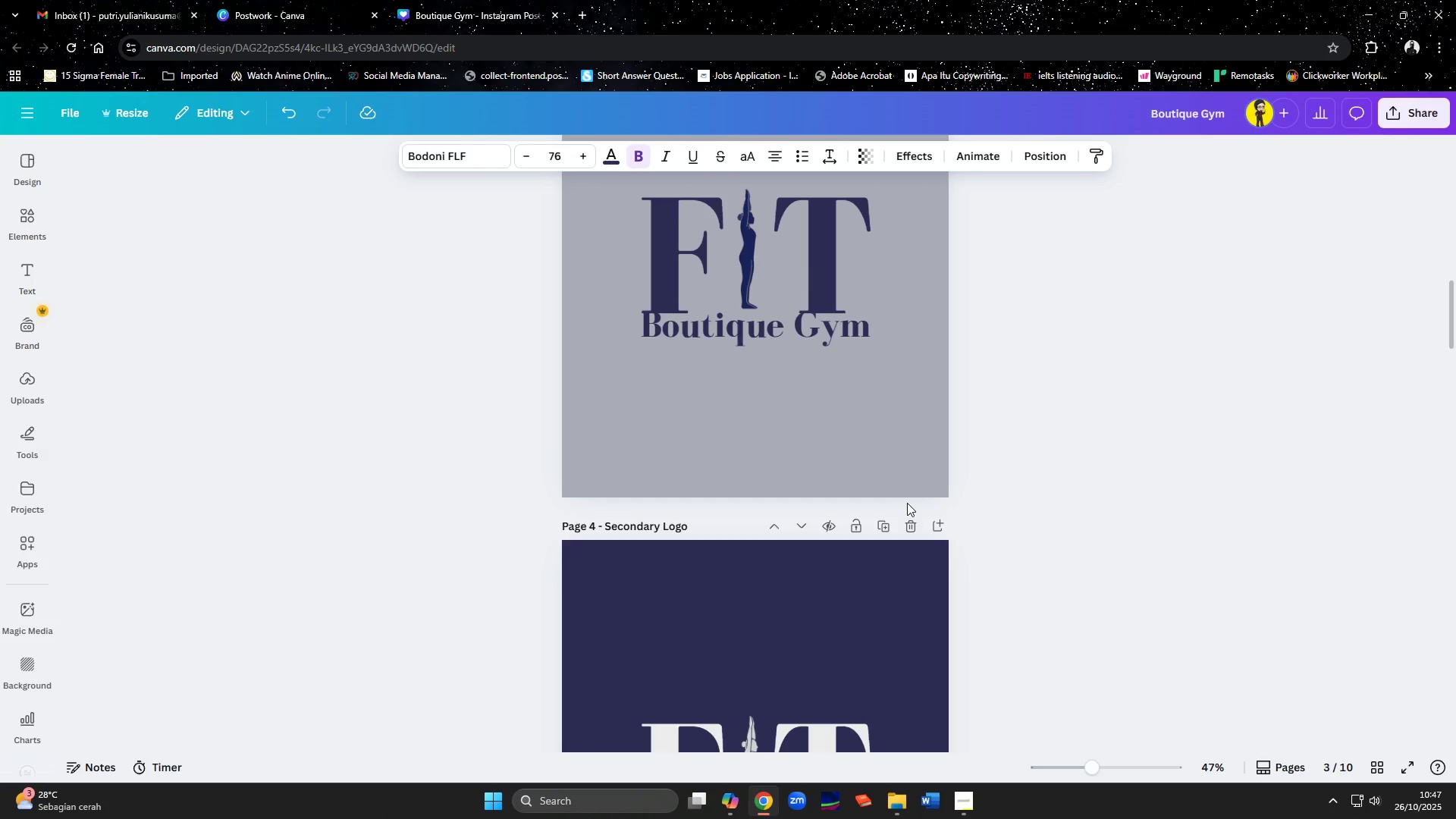 
key(ArrowDown)
 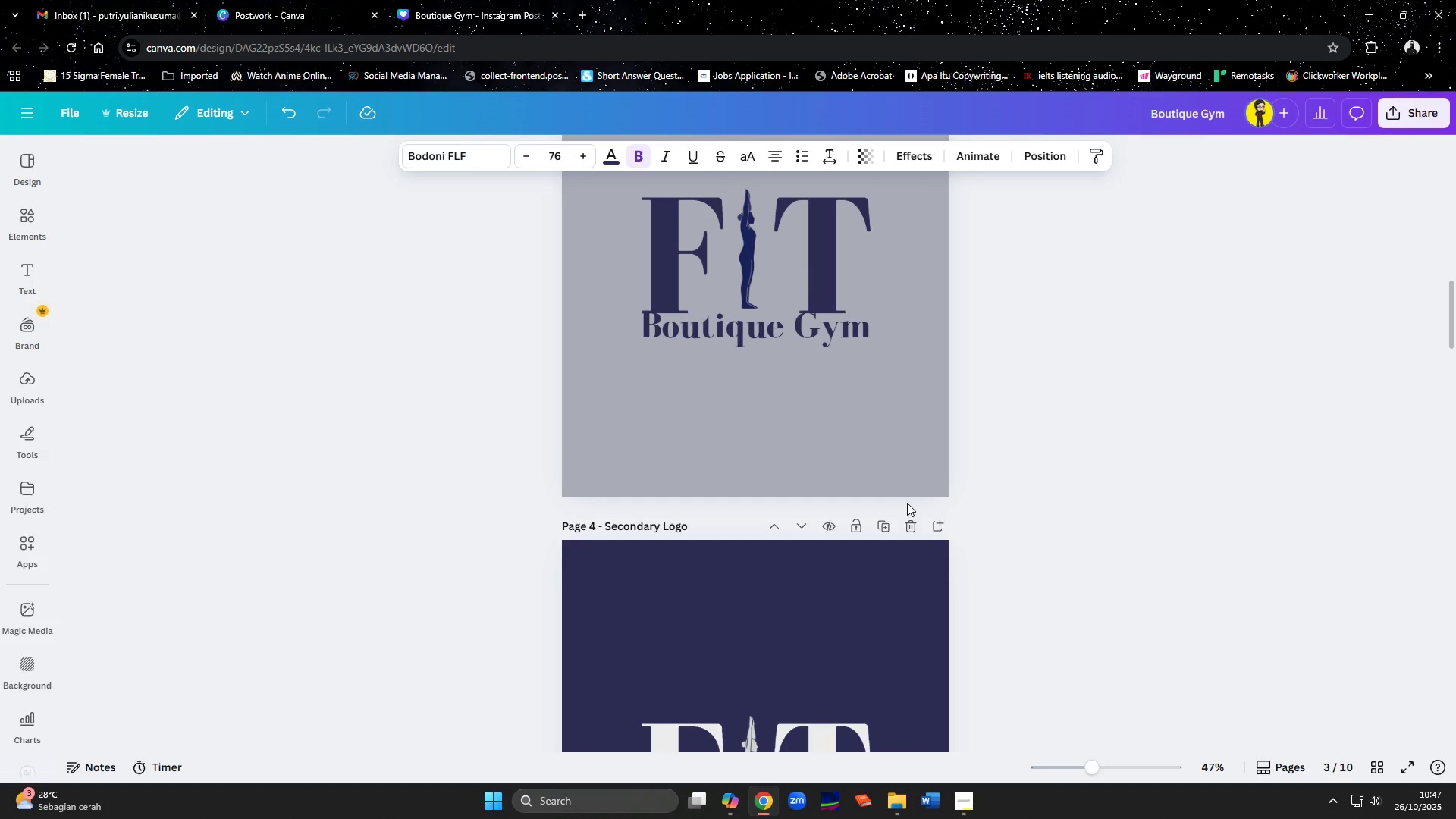 
key(ArrowDown)
 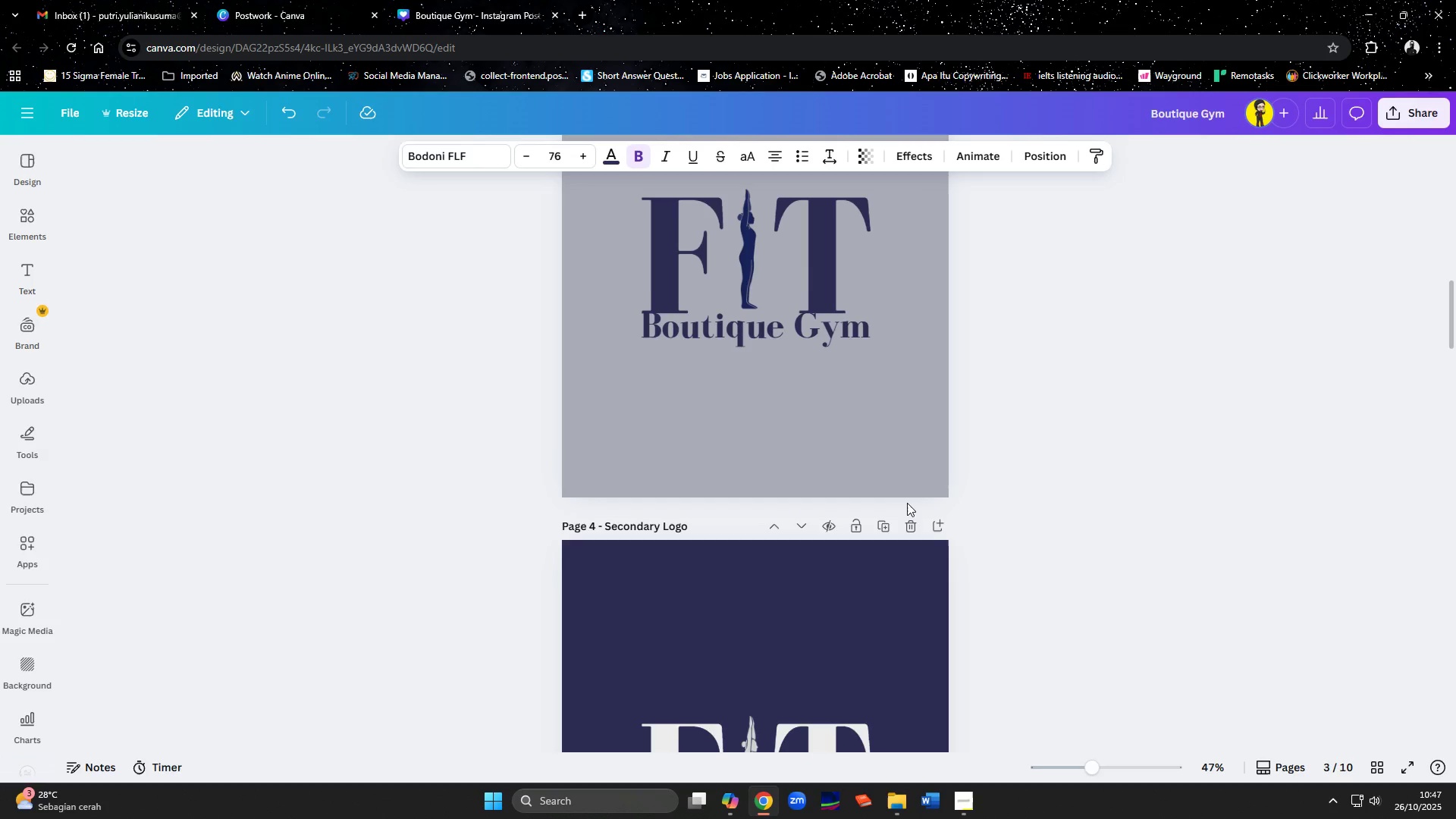 
key(ArrowDown)
 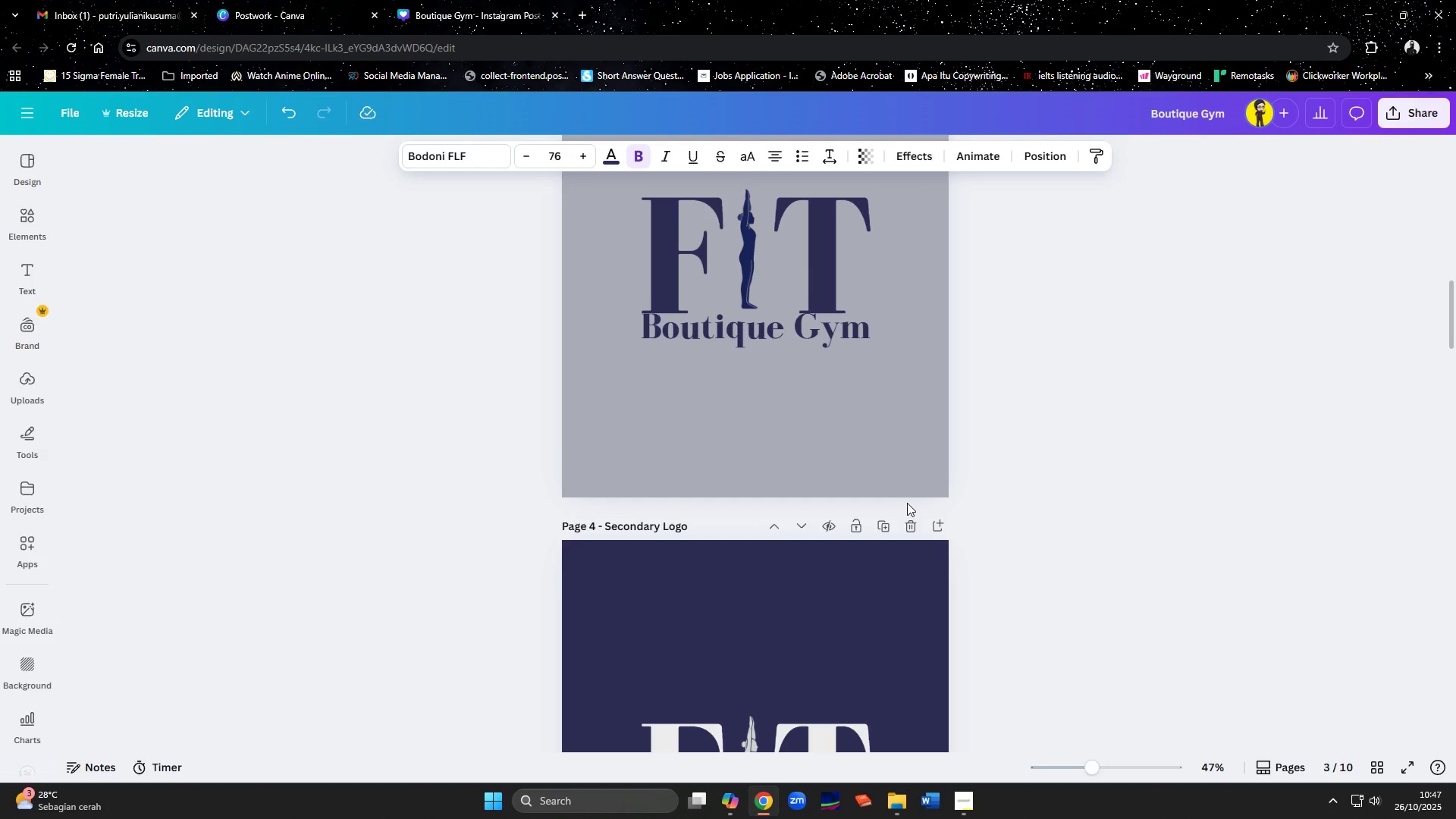 
key(ArrowDown)
 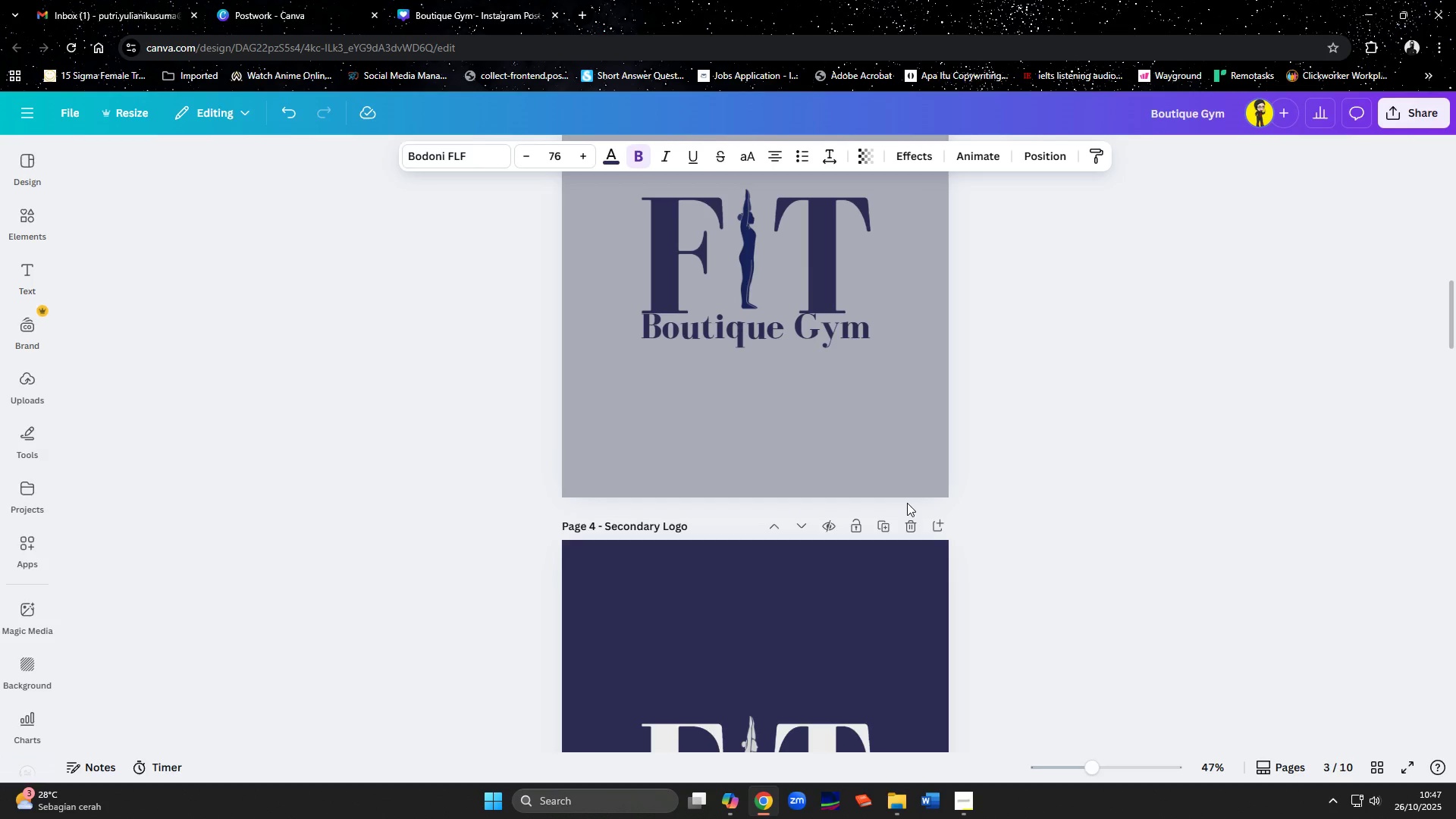 
key(ArrowDown)
 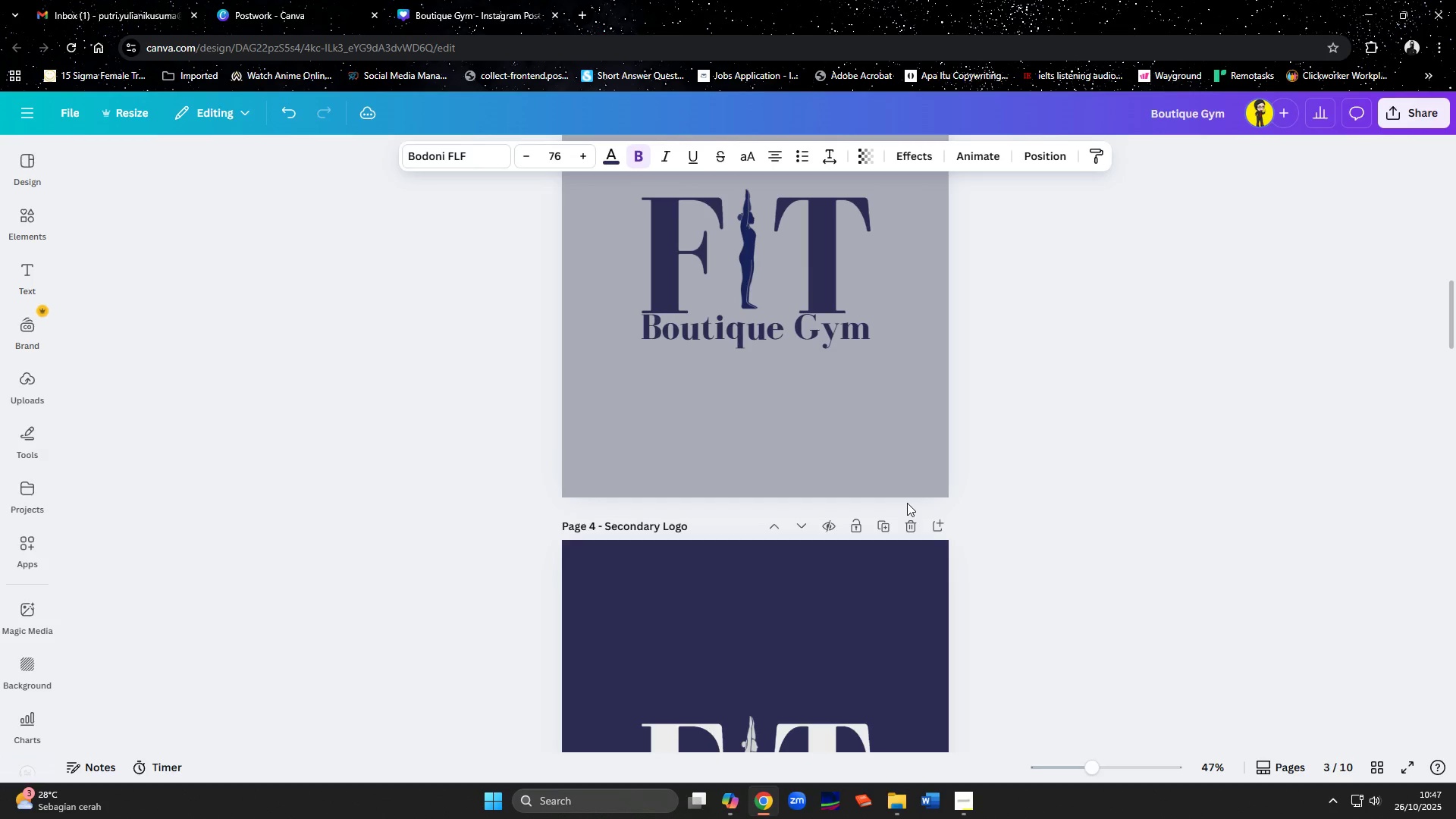 
key(ArrowUp)
 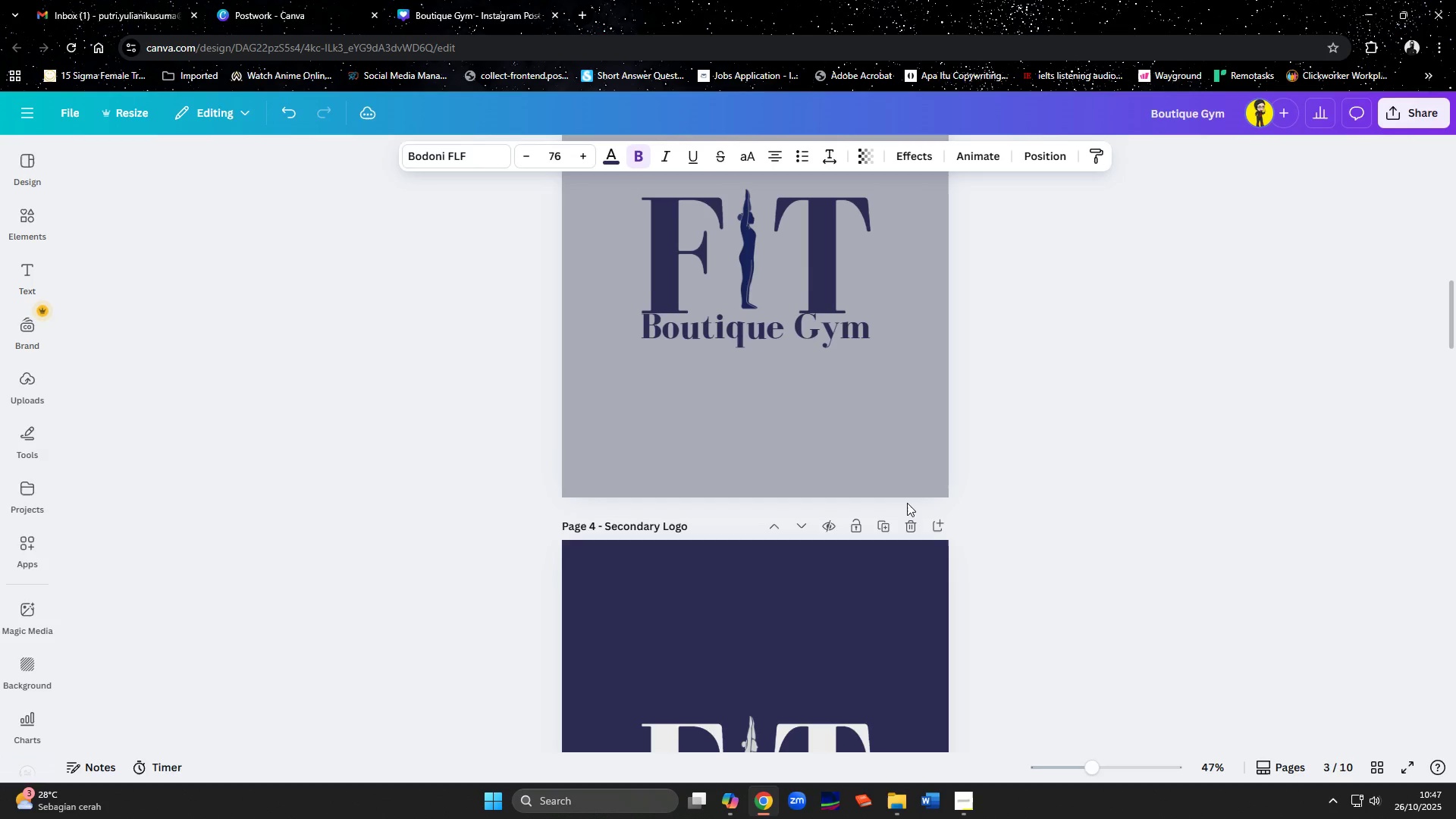 
key(ArrowDown)
 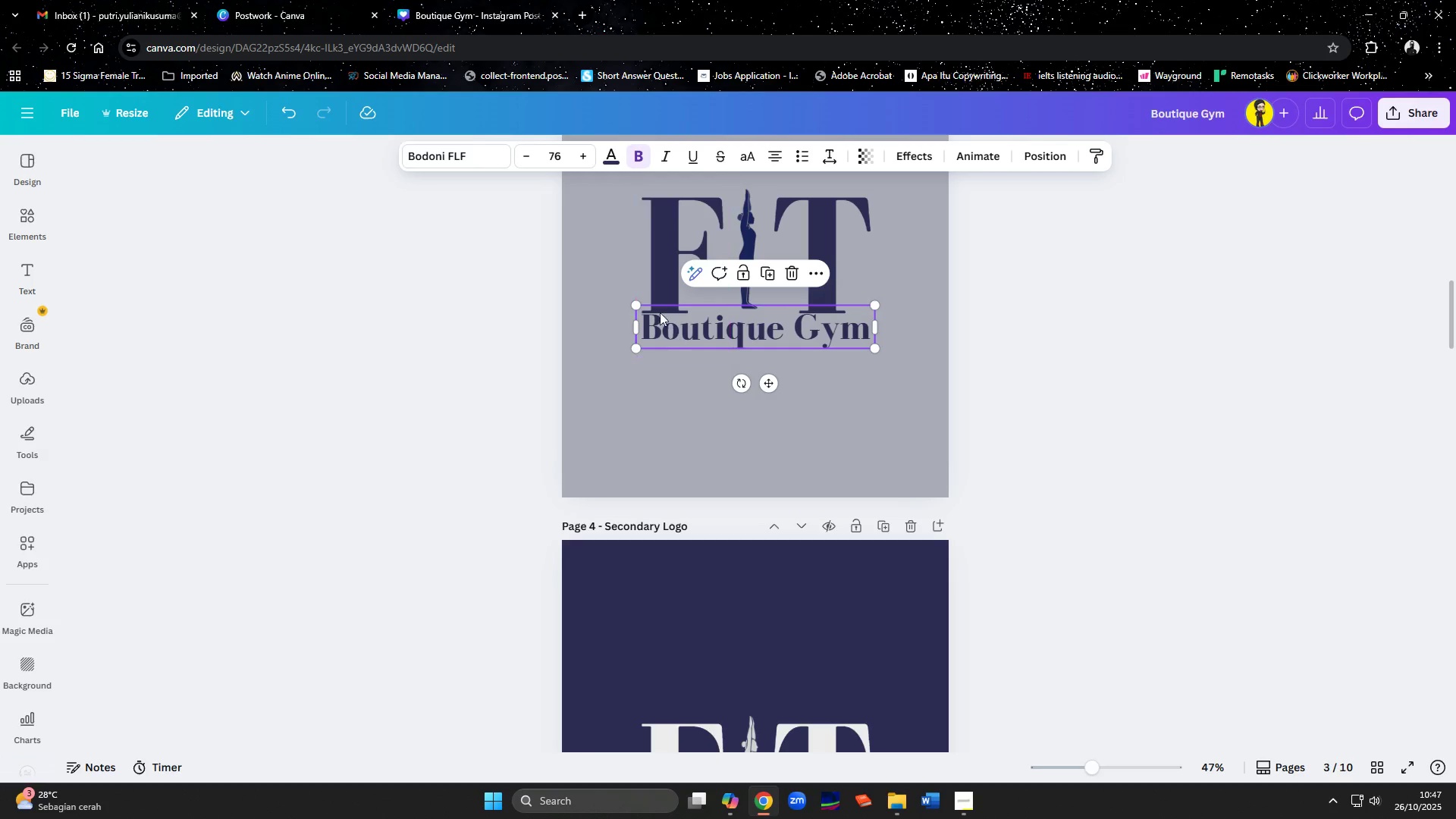 
hold_key(key=ShiftLeft, duration=1.5)
left_click([741, 266])
 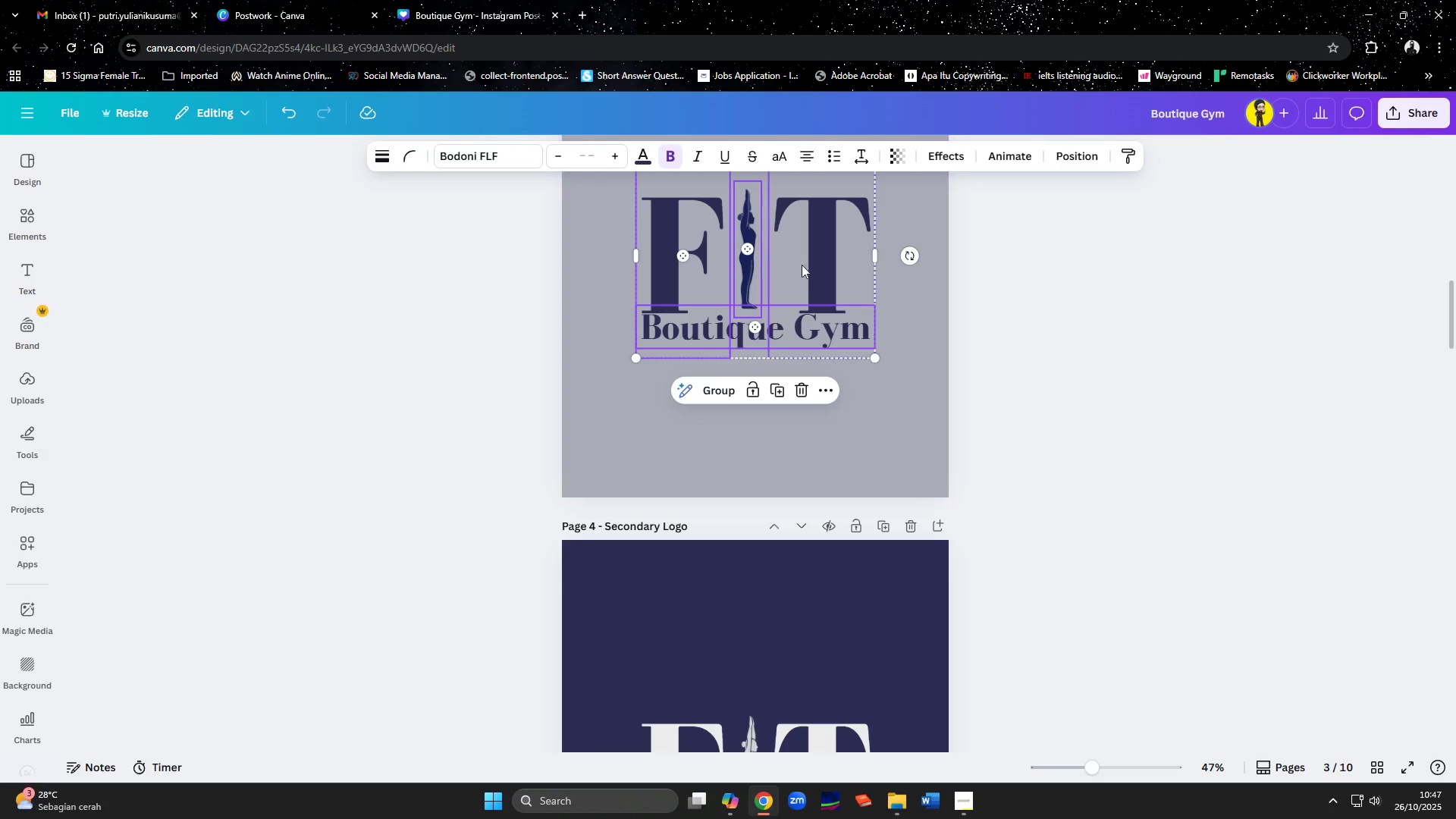 
left_click([808, 266])
 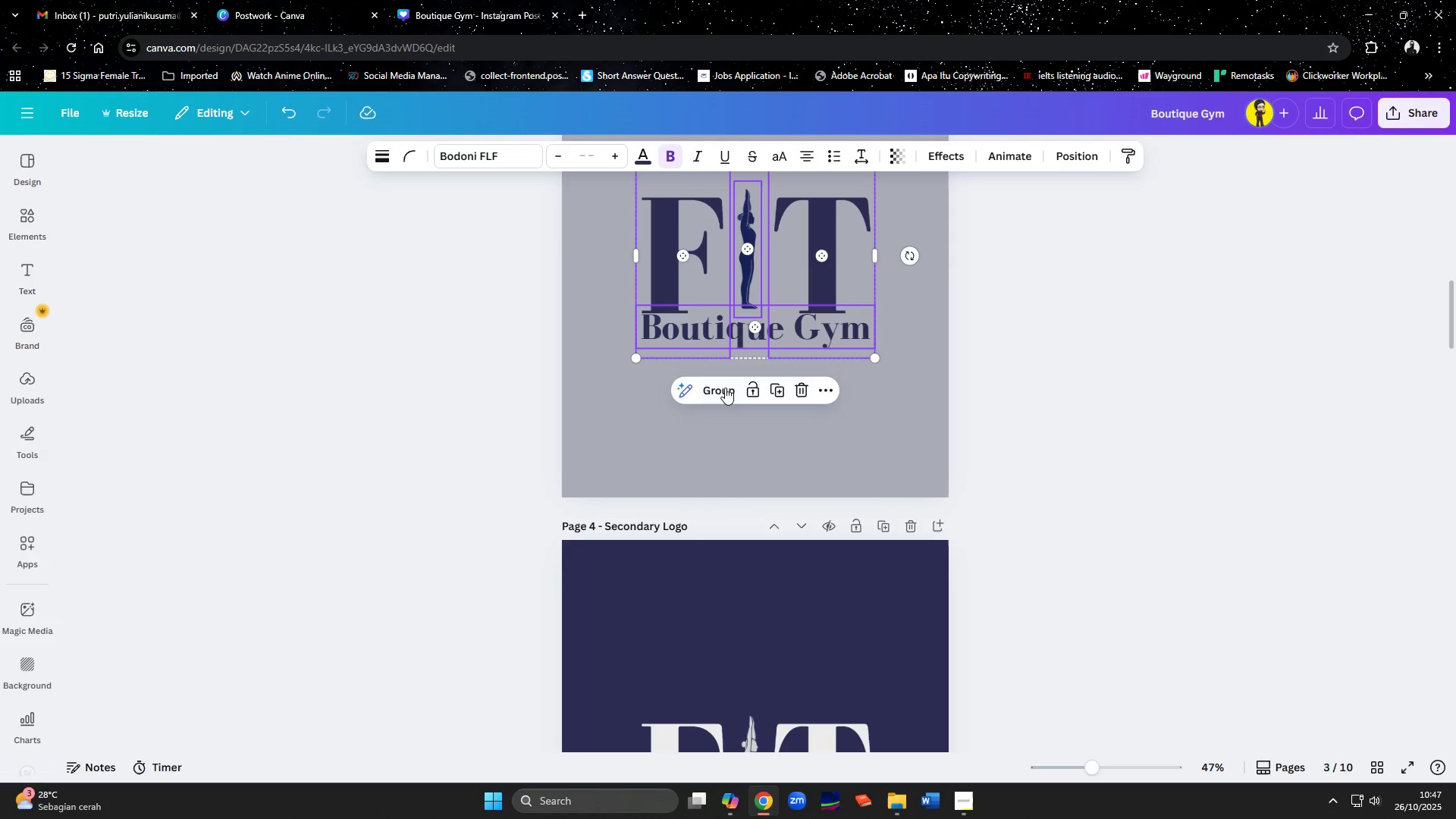 
left_click([721, 394])
 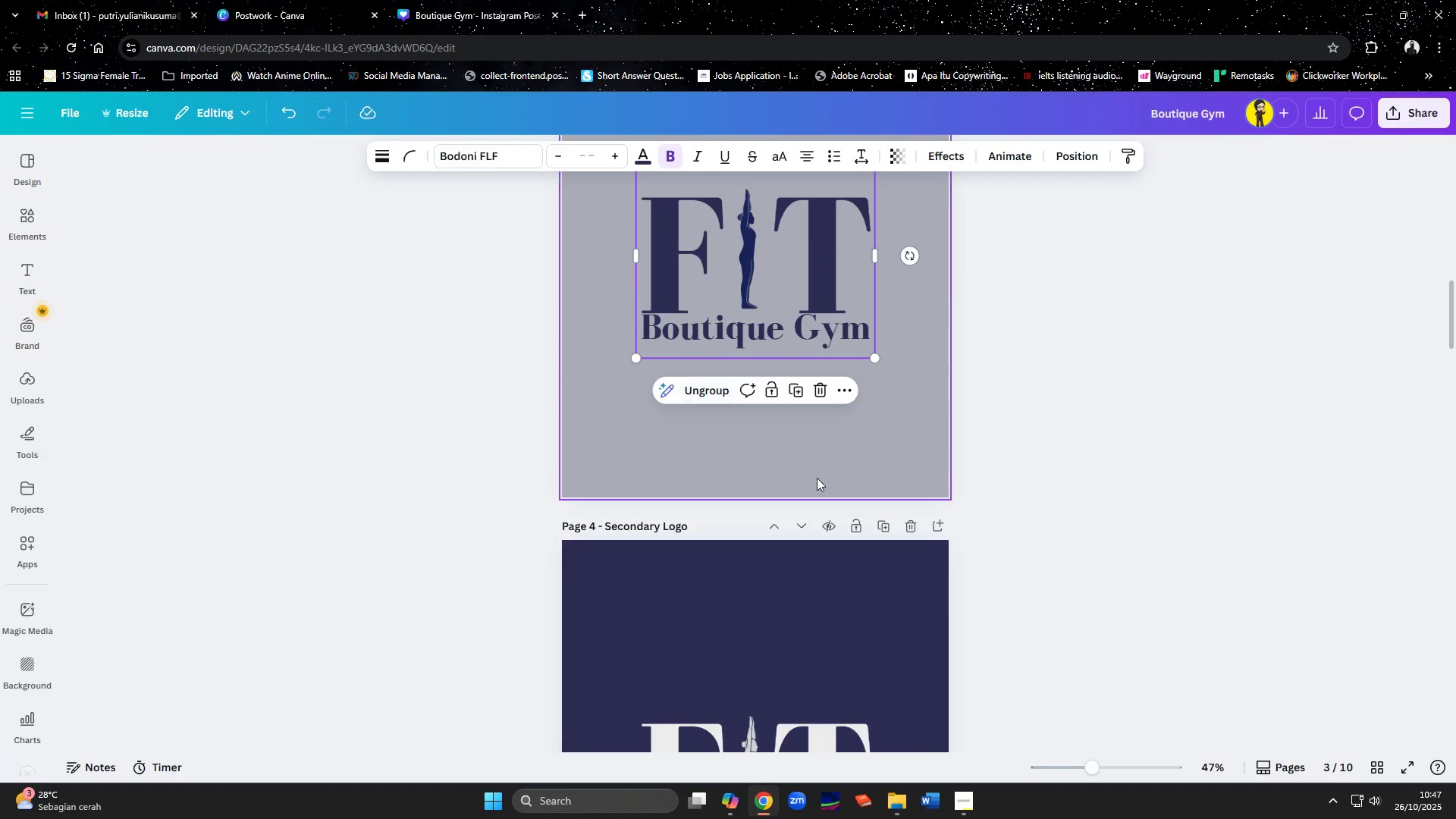 
scroll: coordinate [823, 481], scroll_direction: up, amount: 2.0
 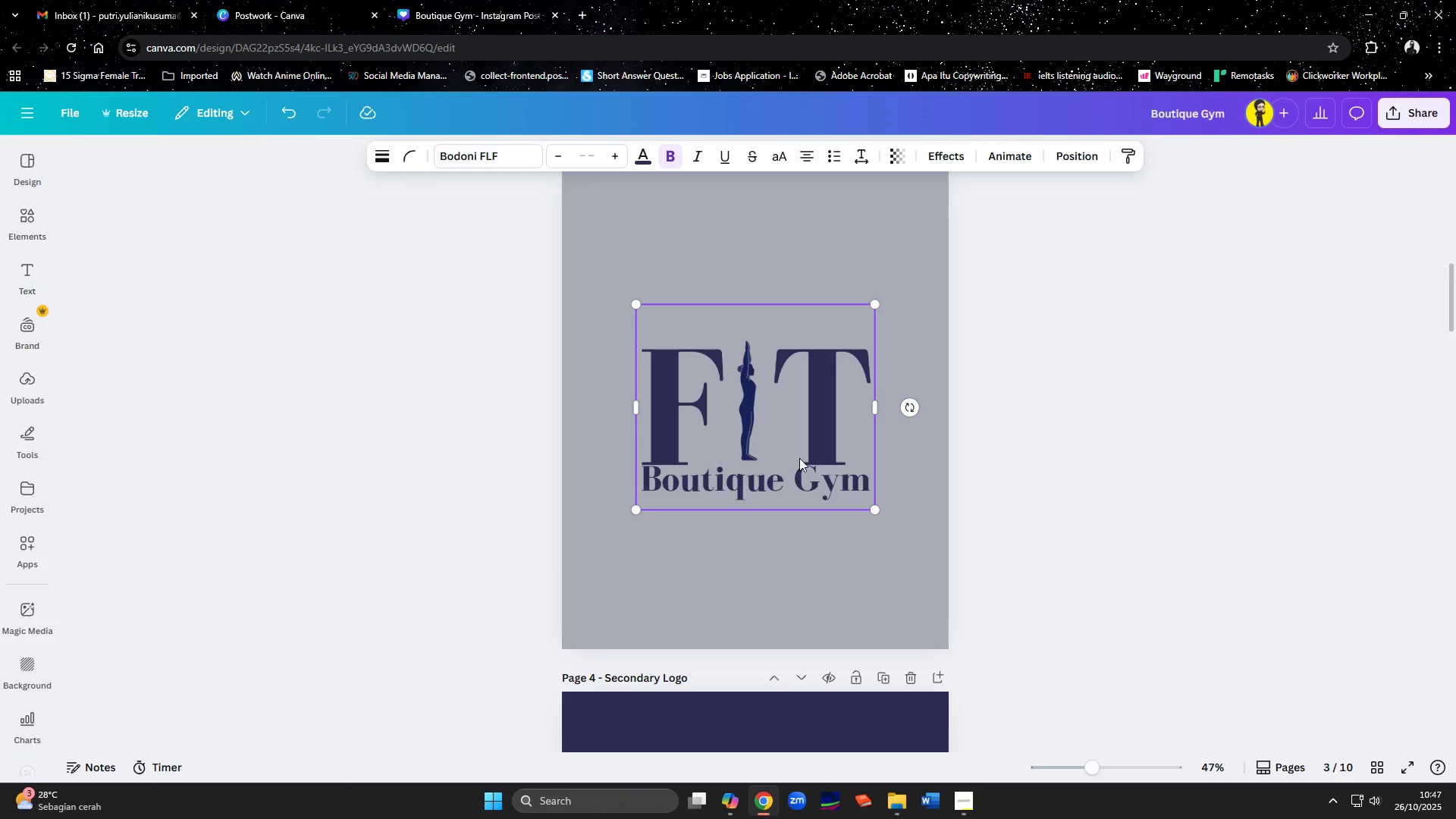 
left_click_drag(start_coordinate=[797, 455], to_coordinate=[799, 389])
 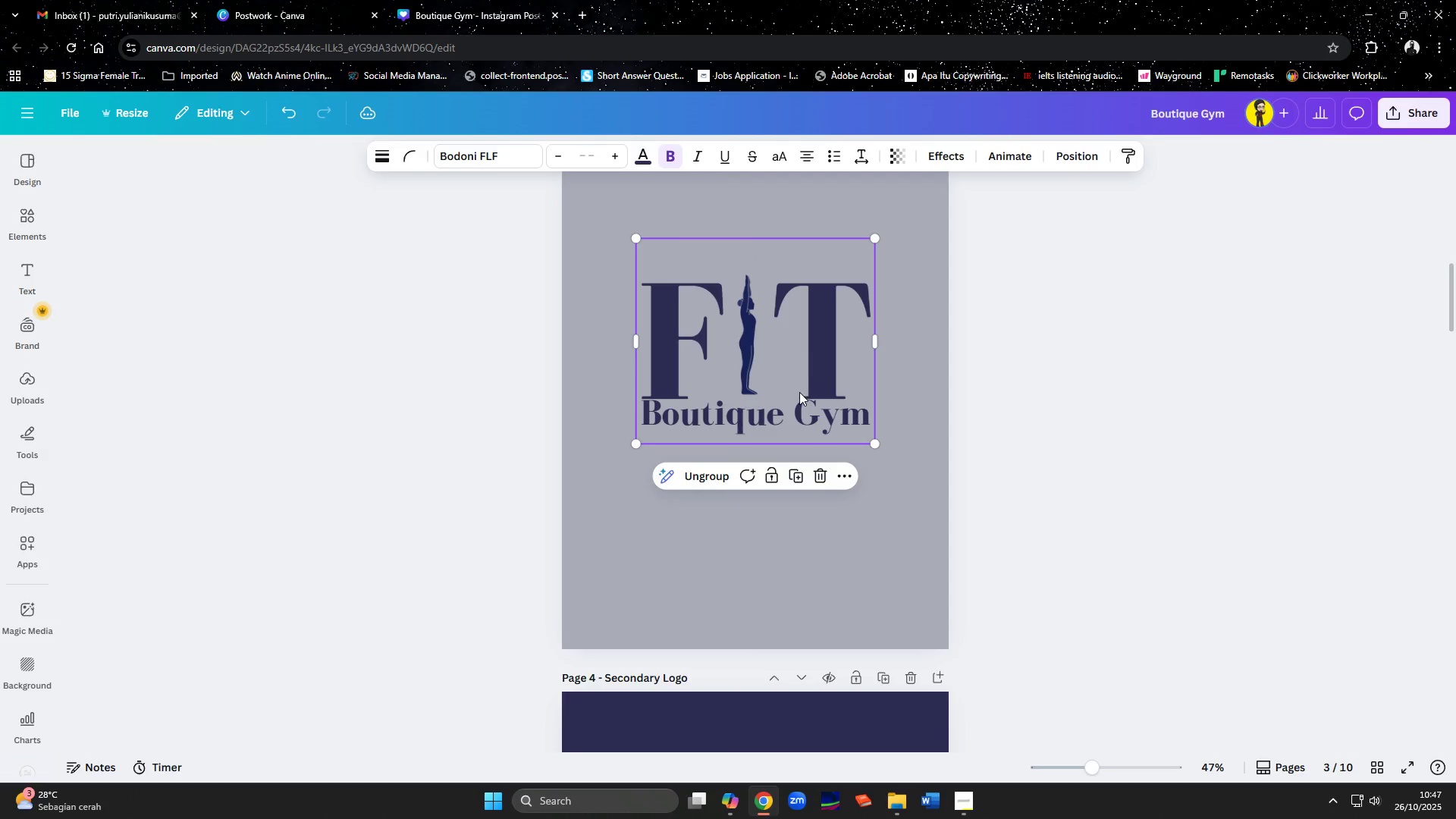 
scroll: coordinate [799, 409], scroll_direction: up, amount: 3.0
 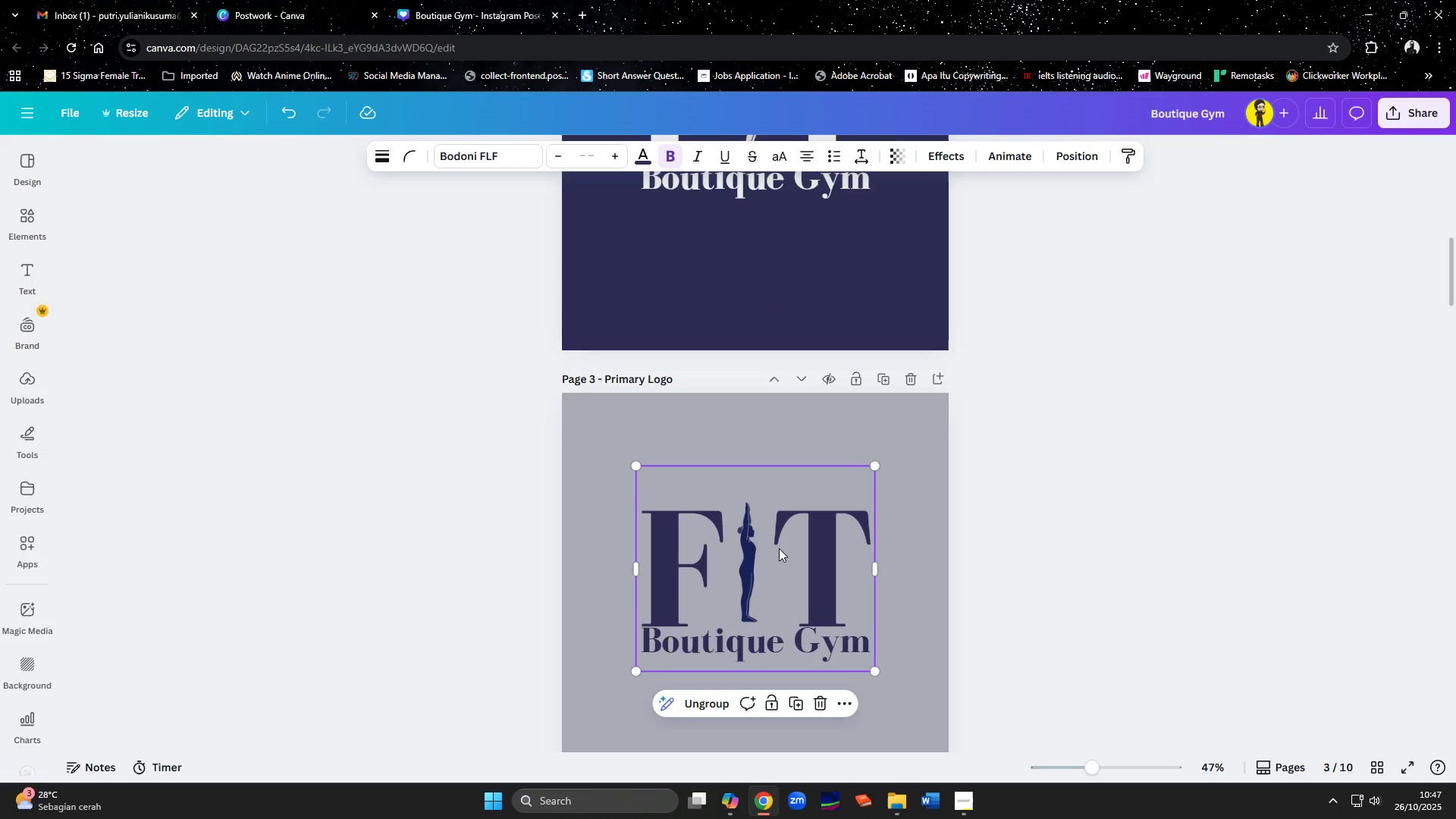 
left_click_drag(start_coordinate=[778, 559], to_coordinate=[775, 623])
 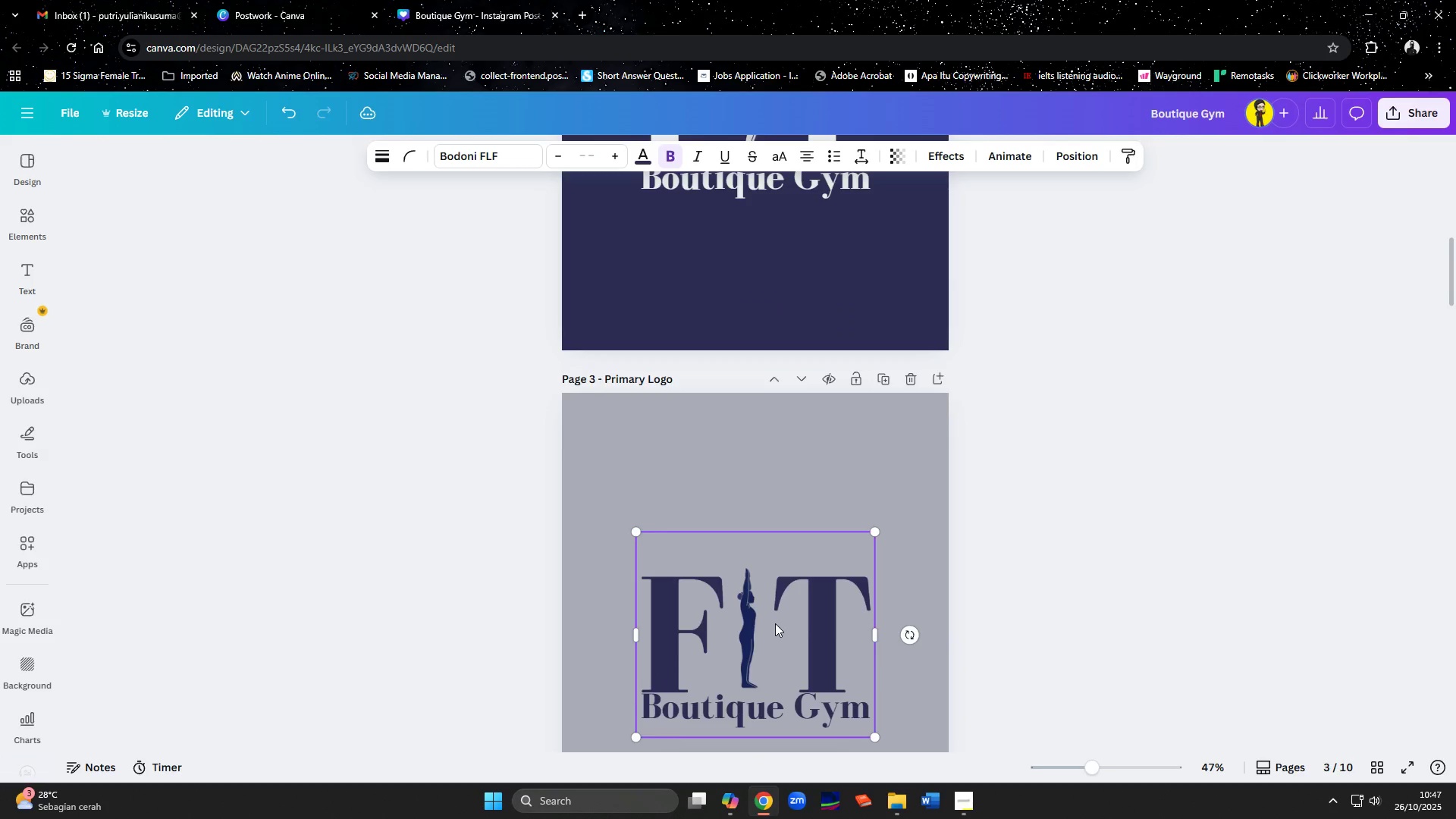 
scroll: coordinate [775, 624], scroll_direction: up, amount: 7.0
 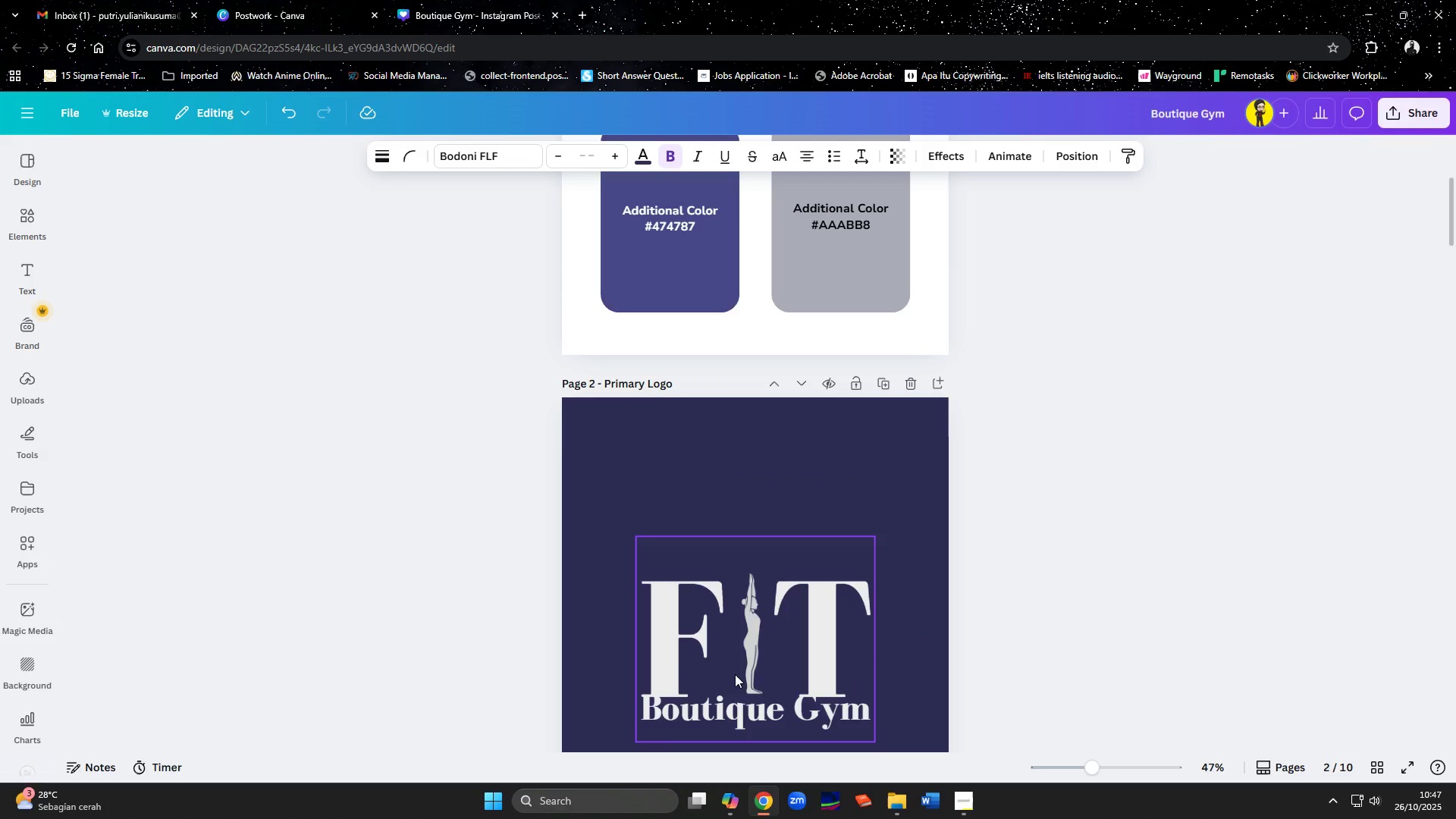 
scroll: coordinate [735, 661], scroll_direction: down, amount: 3.0
 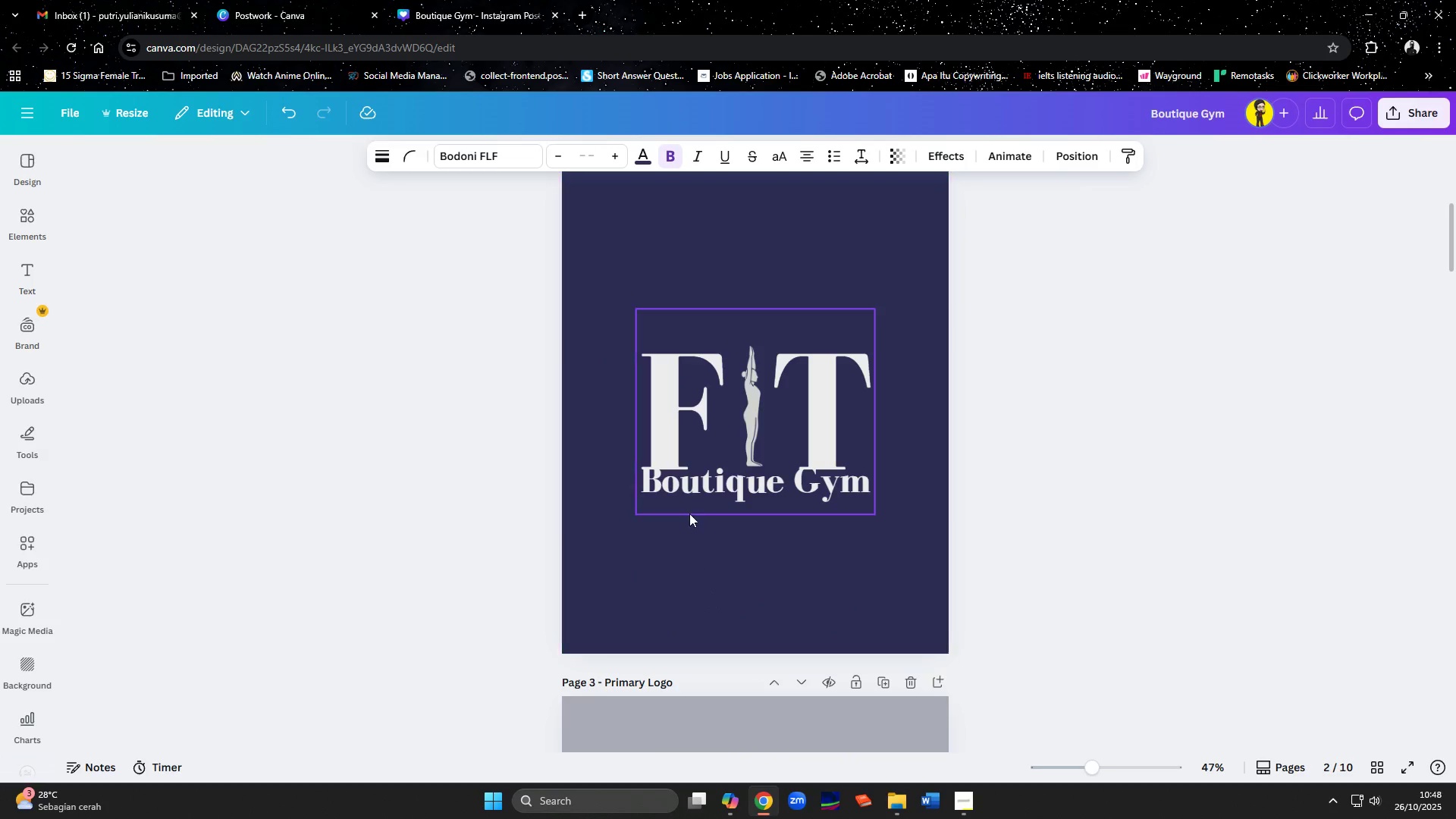 
left_click([693, 503])
 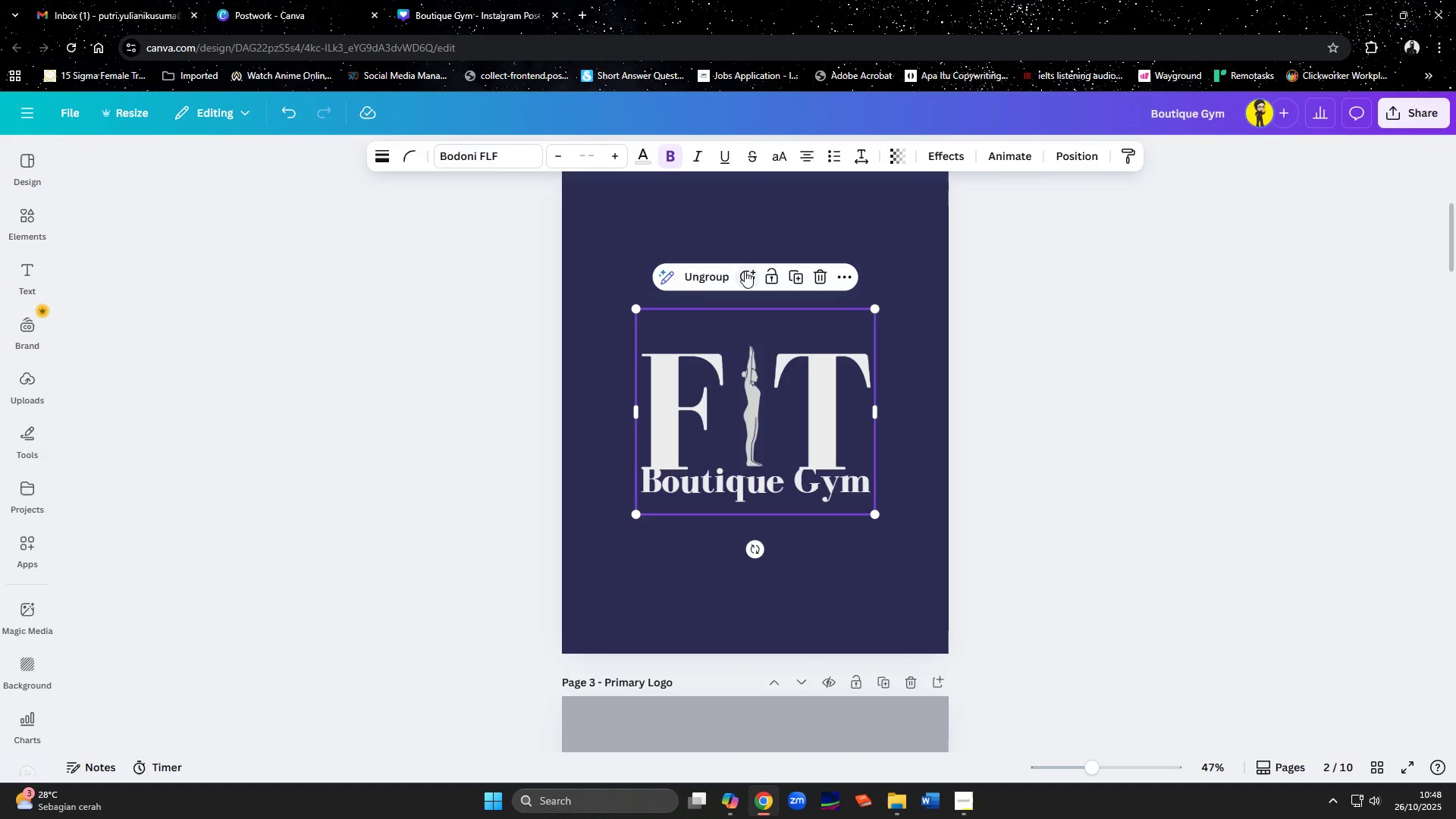 
left_click([701, 278])
 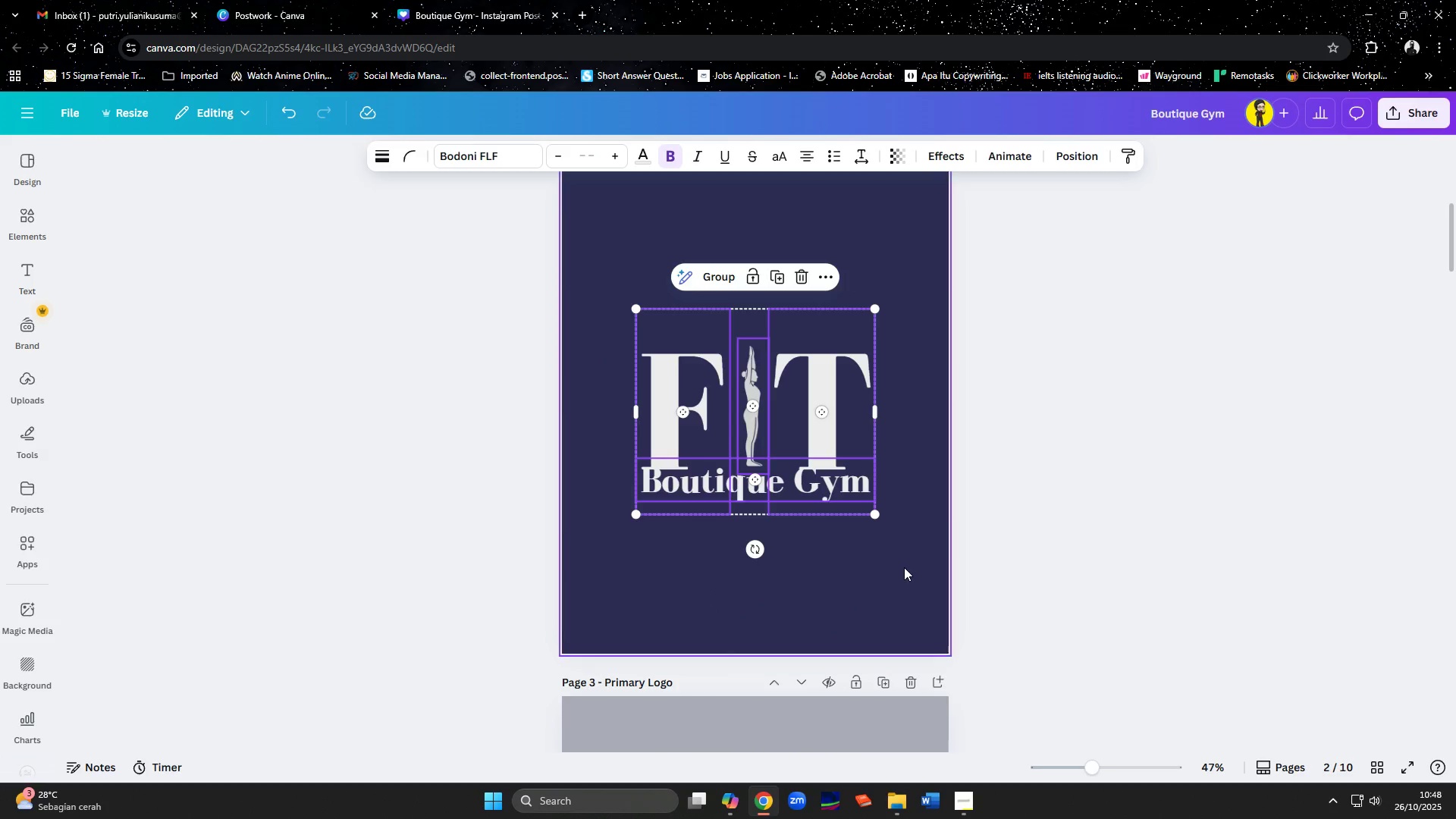 
left_click([905, 570])
 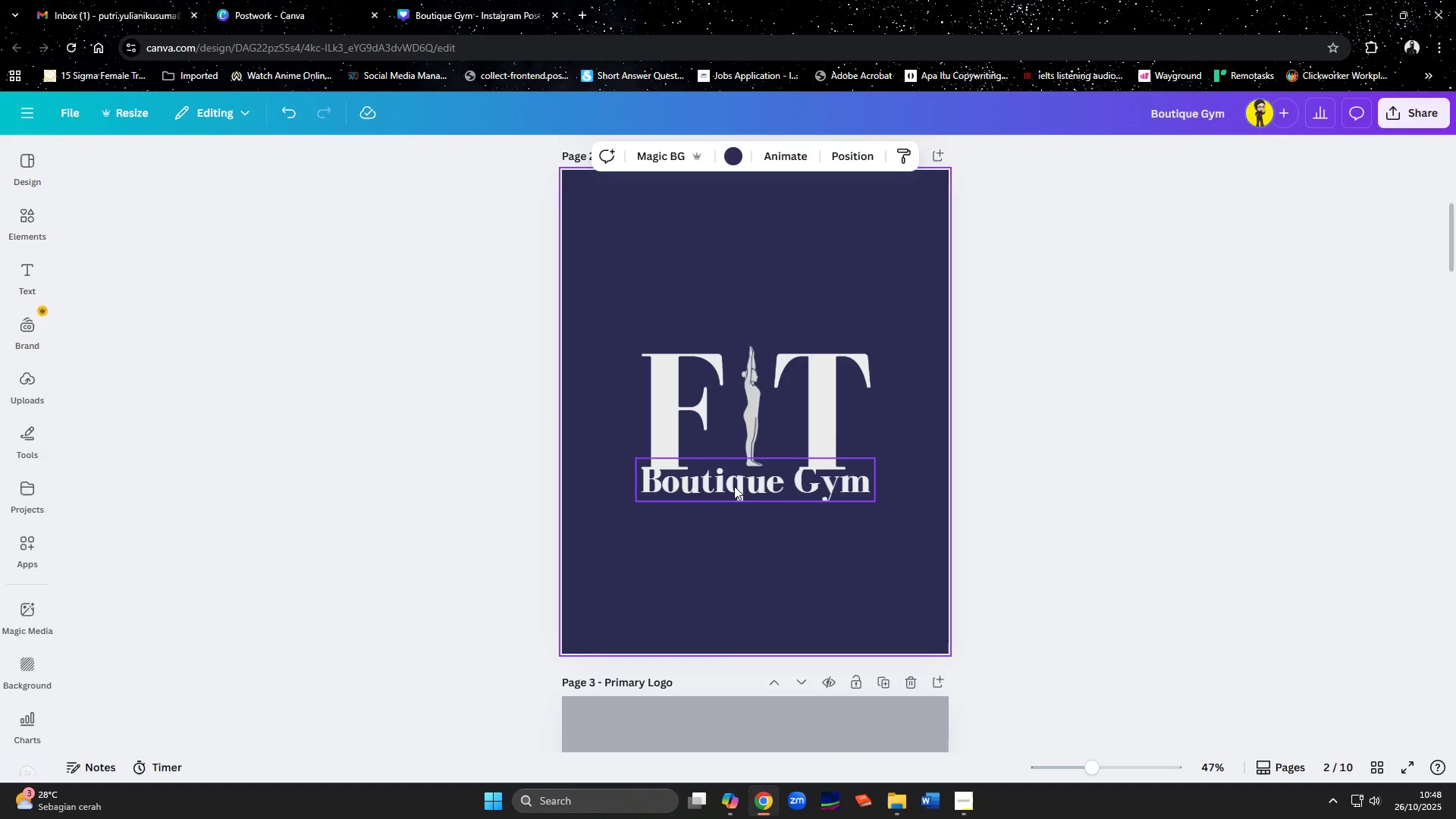 
left_click([734, 486])
 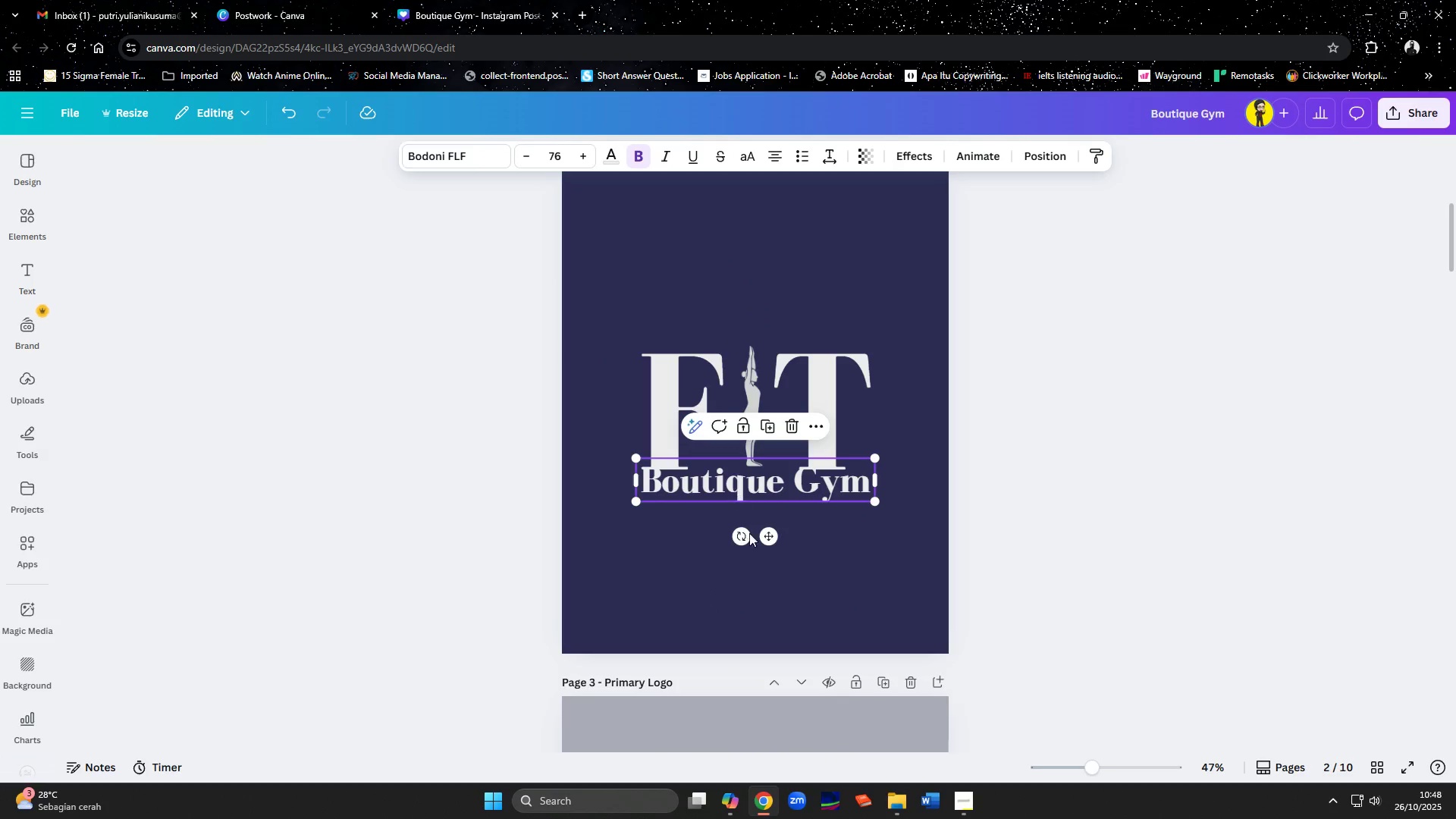 
key(ArrowDown)
 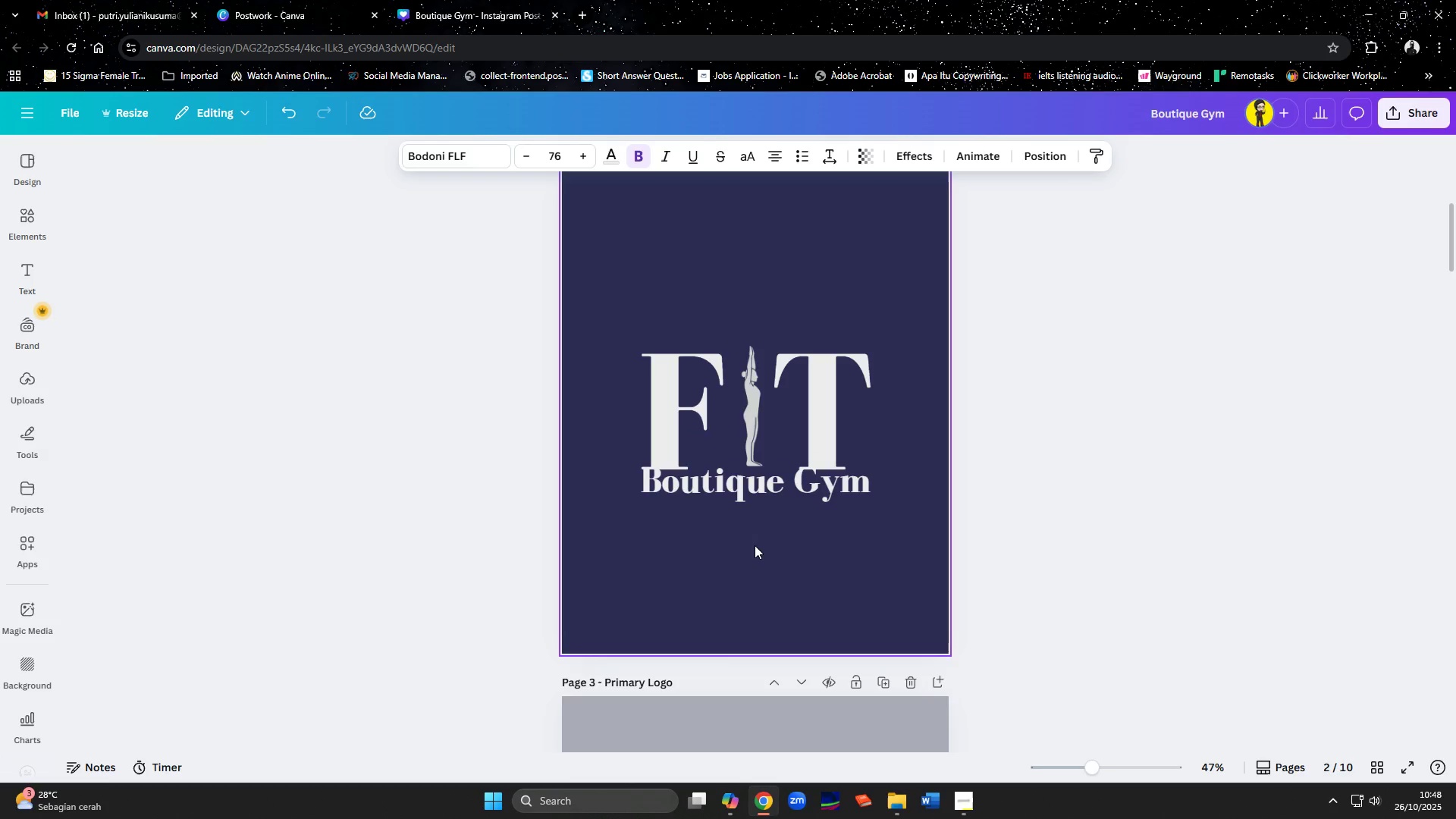 
key(ArrowDown)
 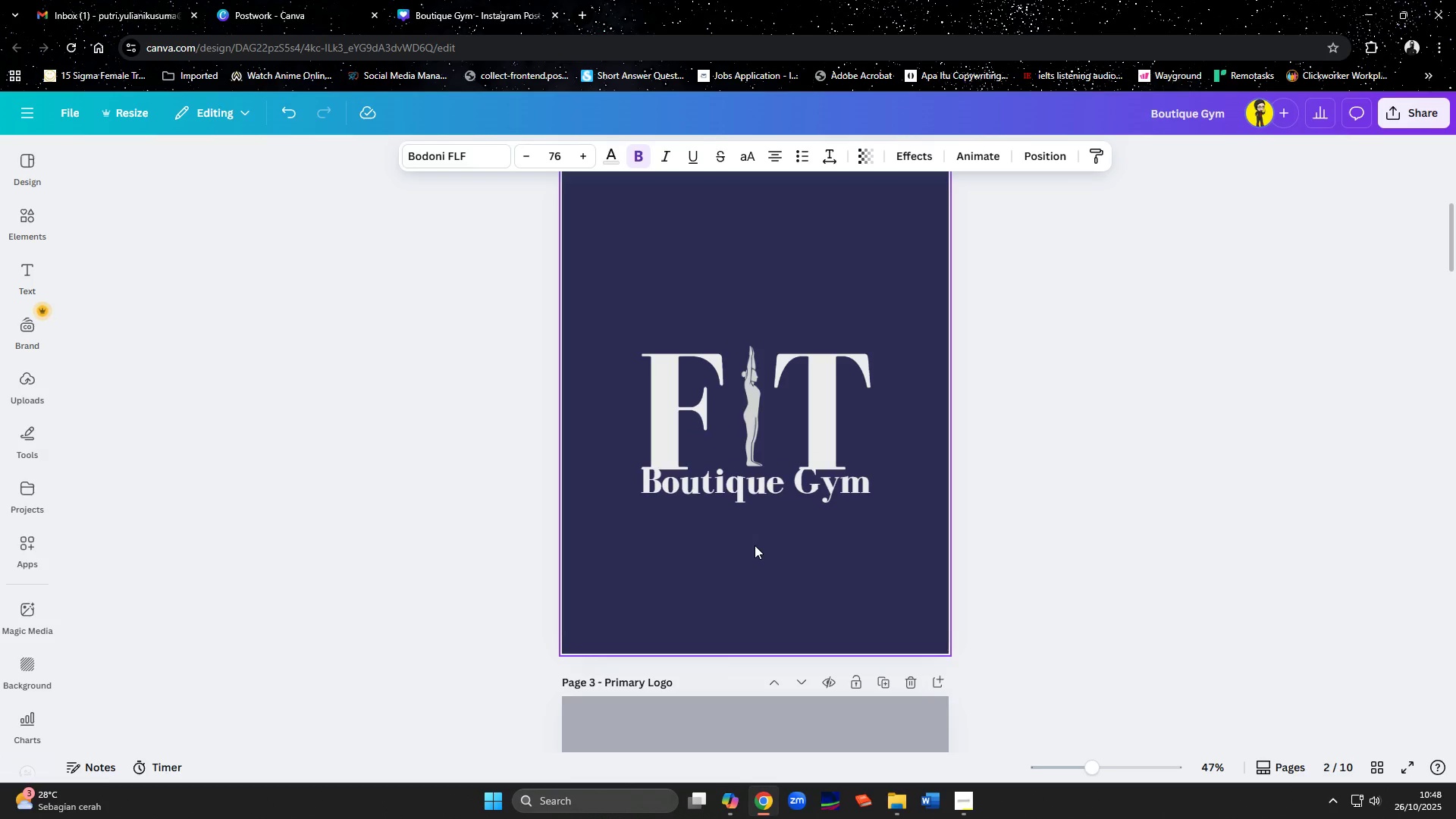 
key(ArrowDown)
 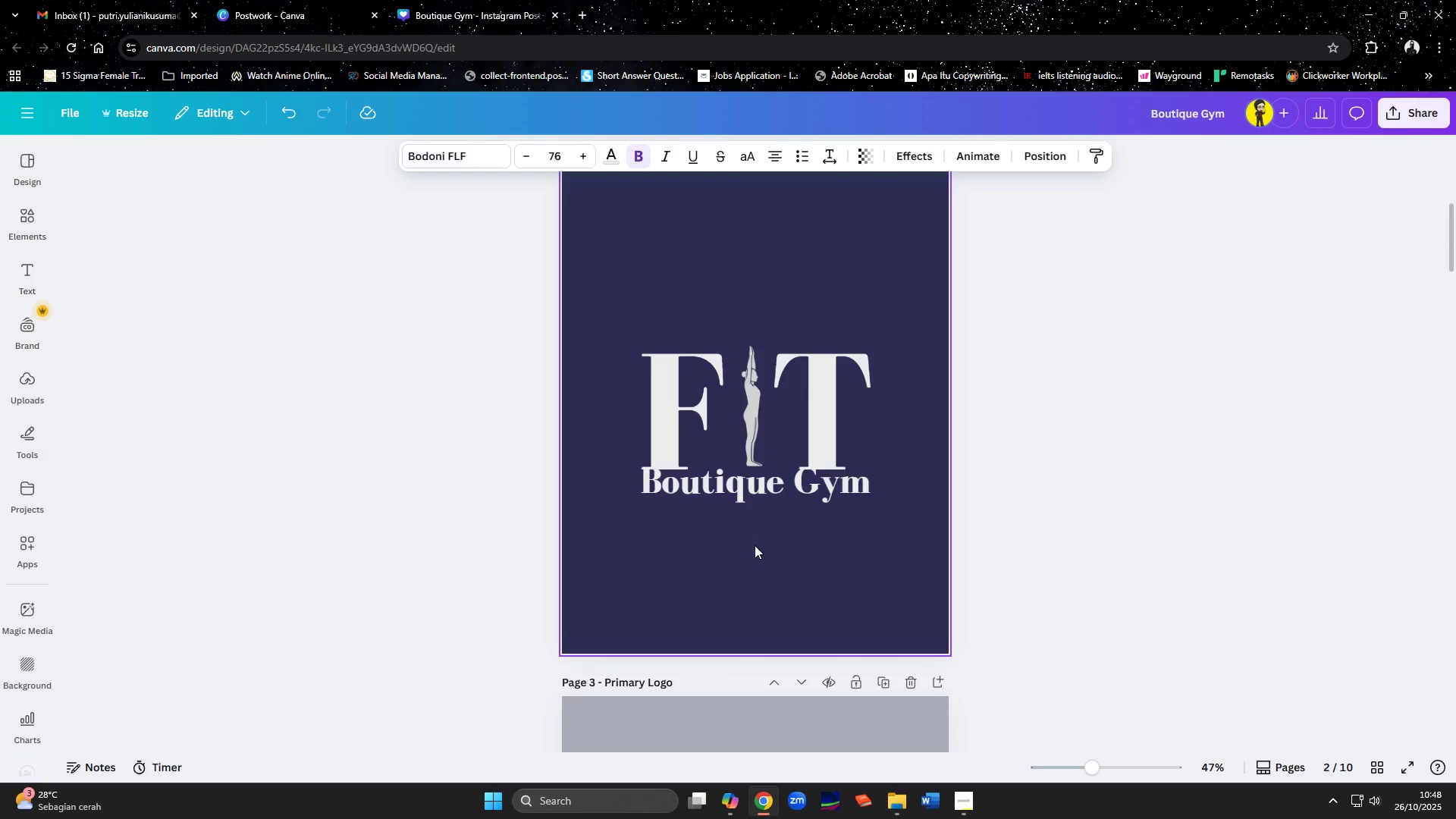 
key(ArrowDown)
 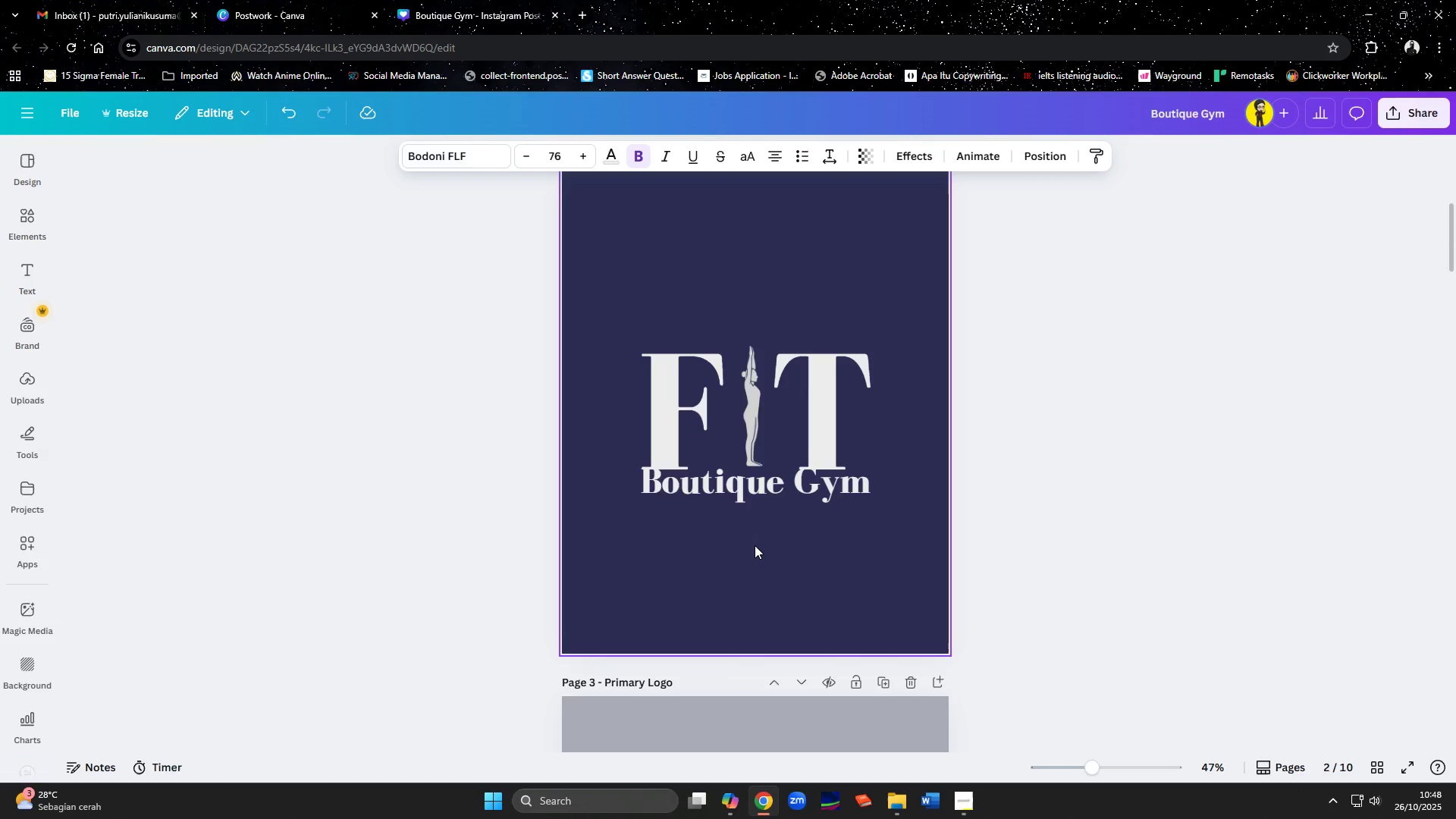 
key(ArrowDown)
 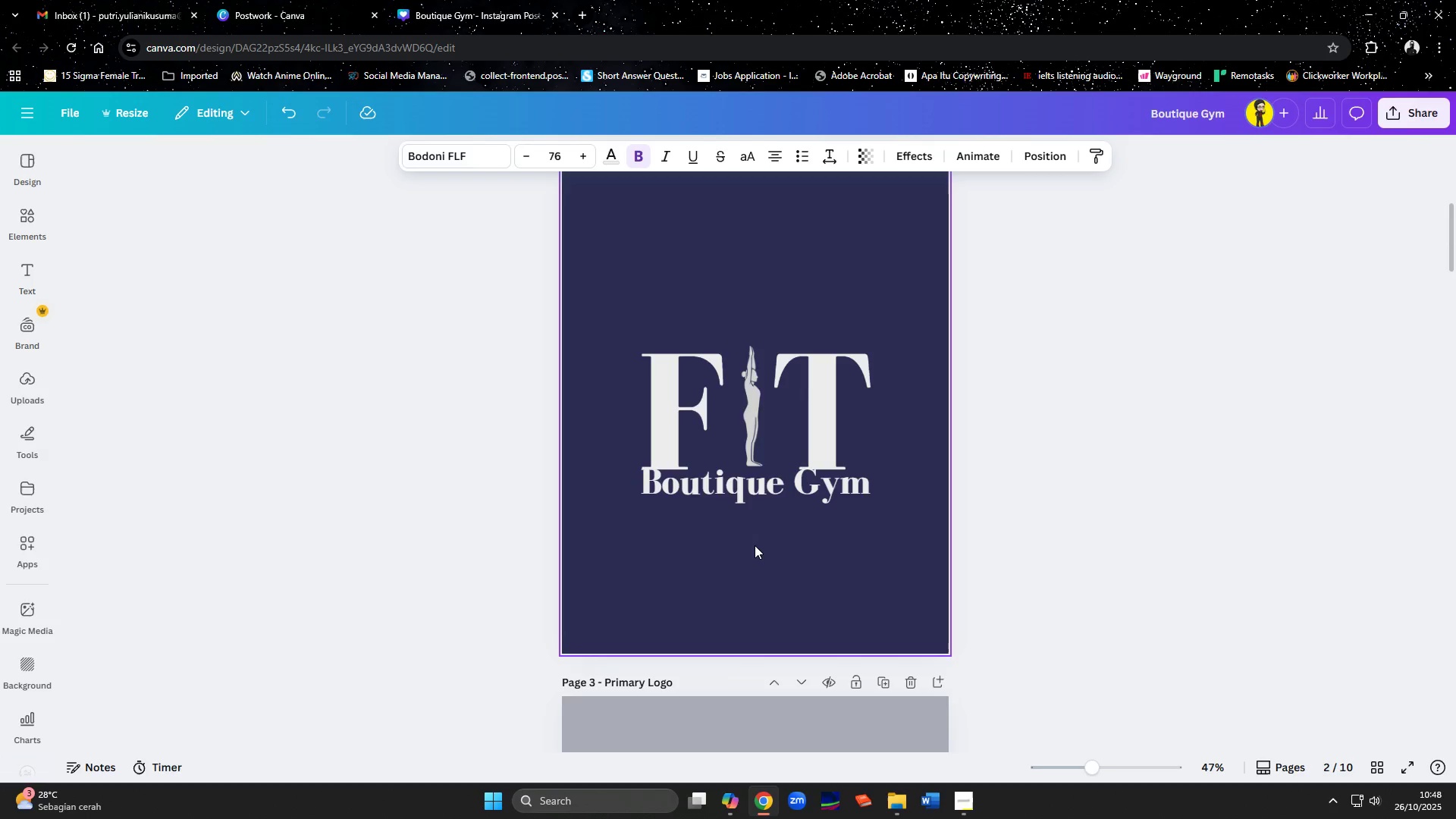 
key(ArrowDown)
 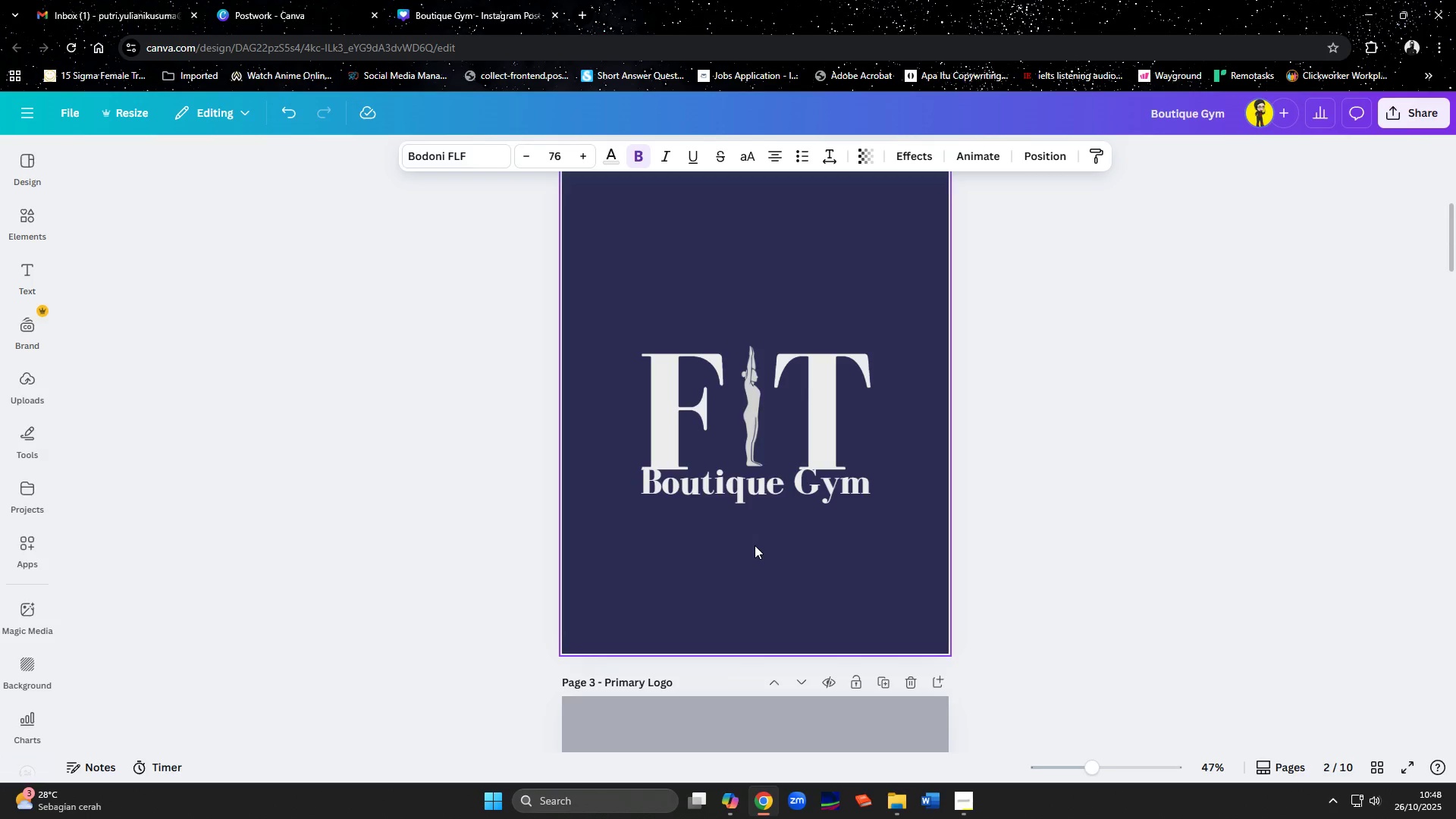 
key(ArrowDown)
 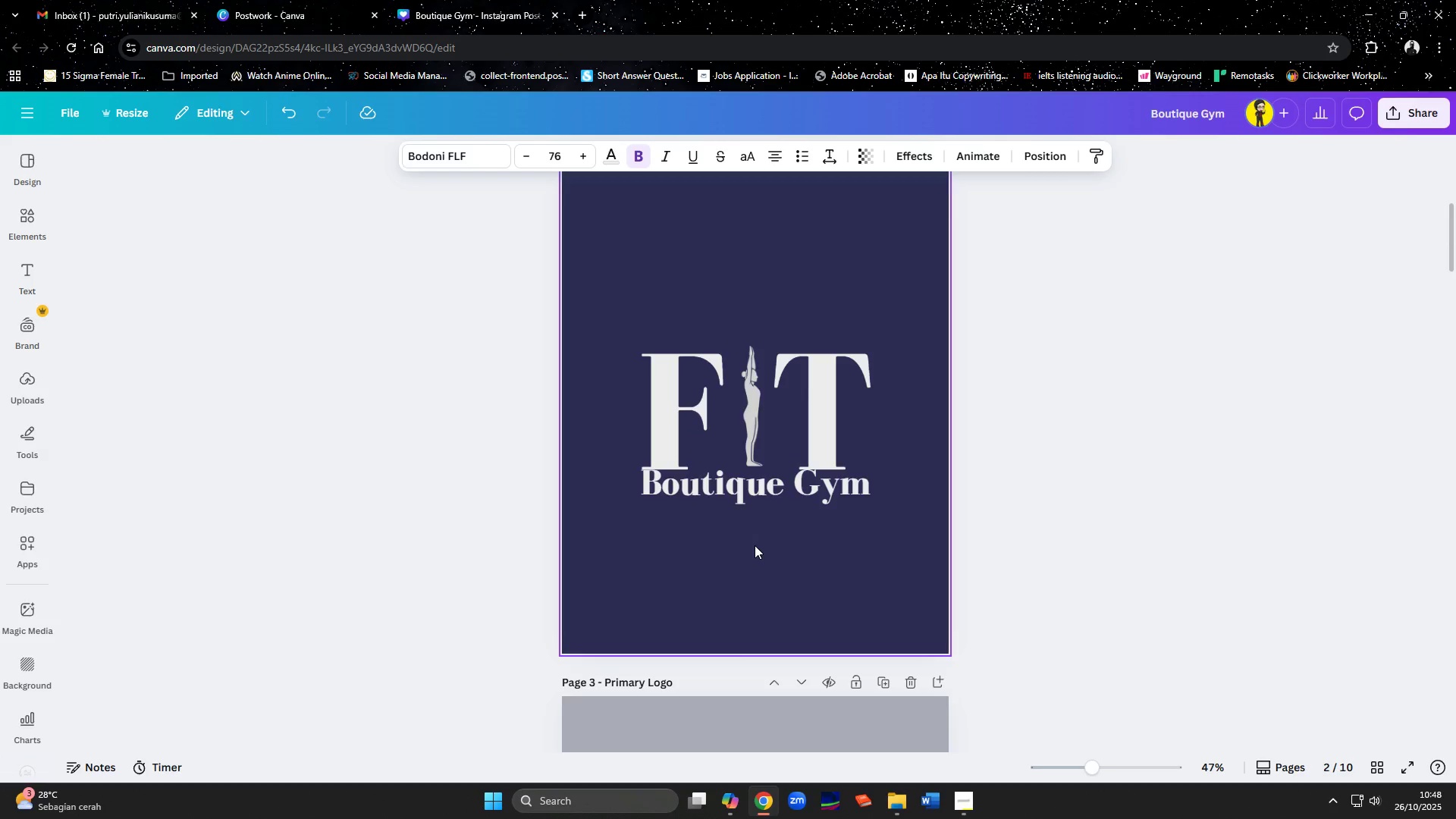 
key(ArrowDown)
 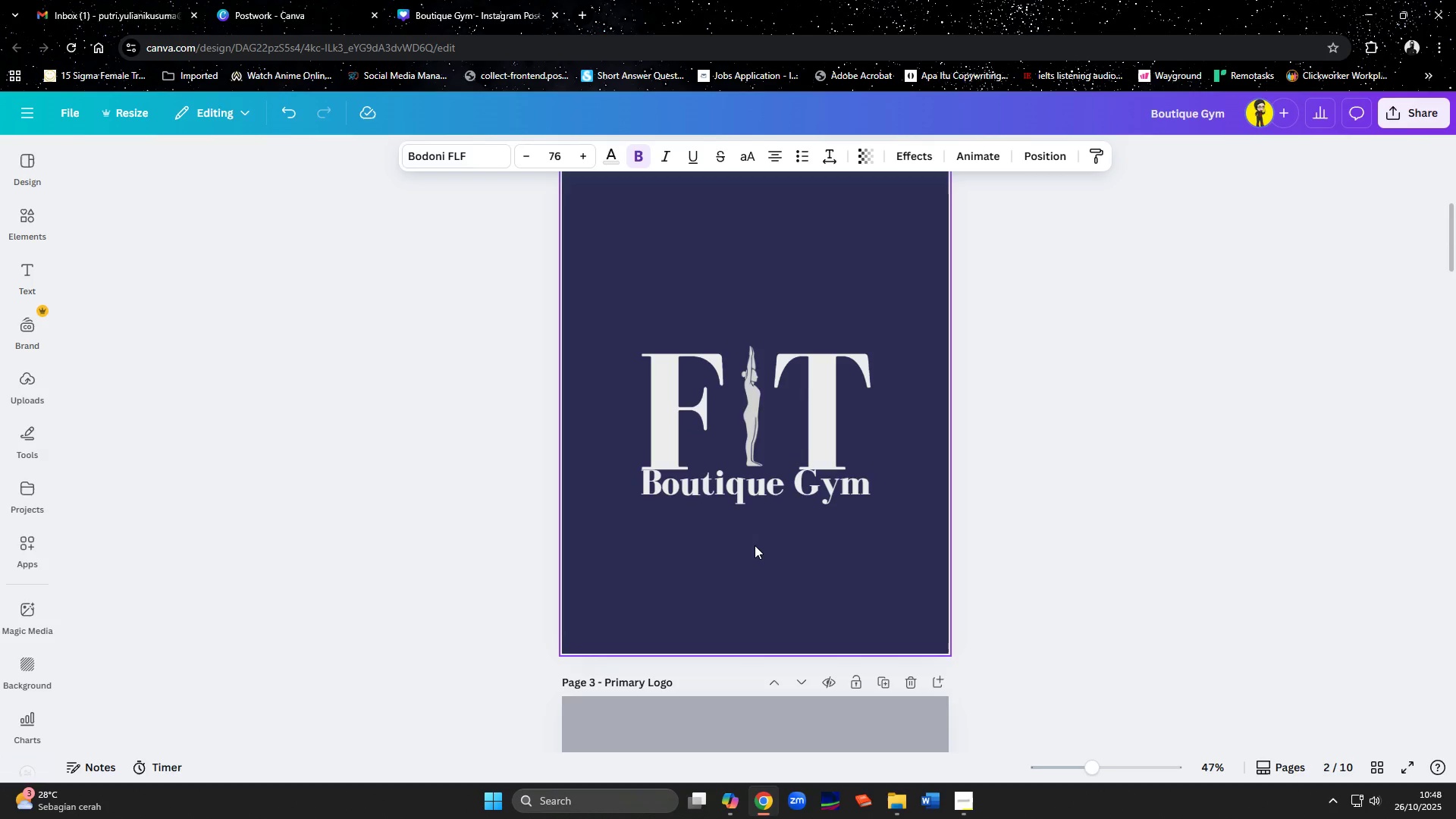 
key(ArrowDown)
 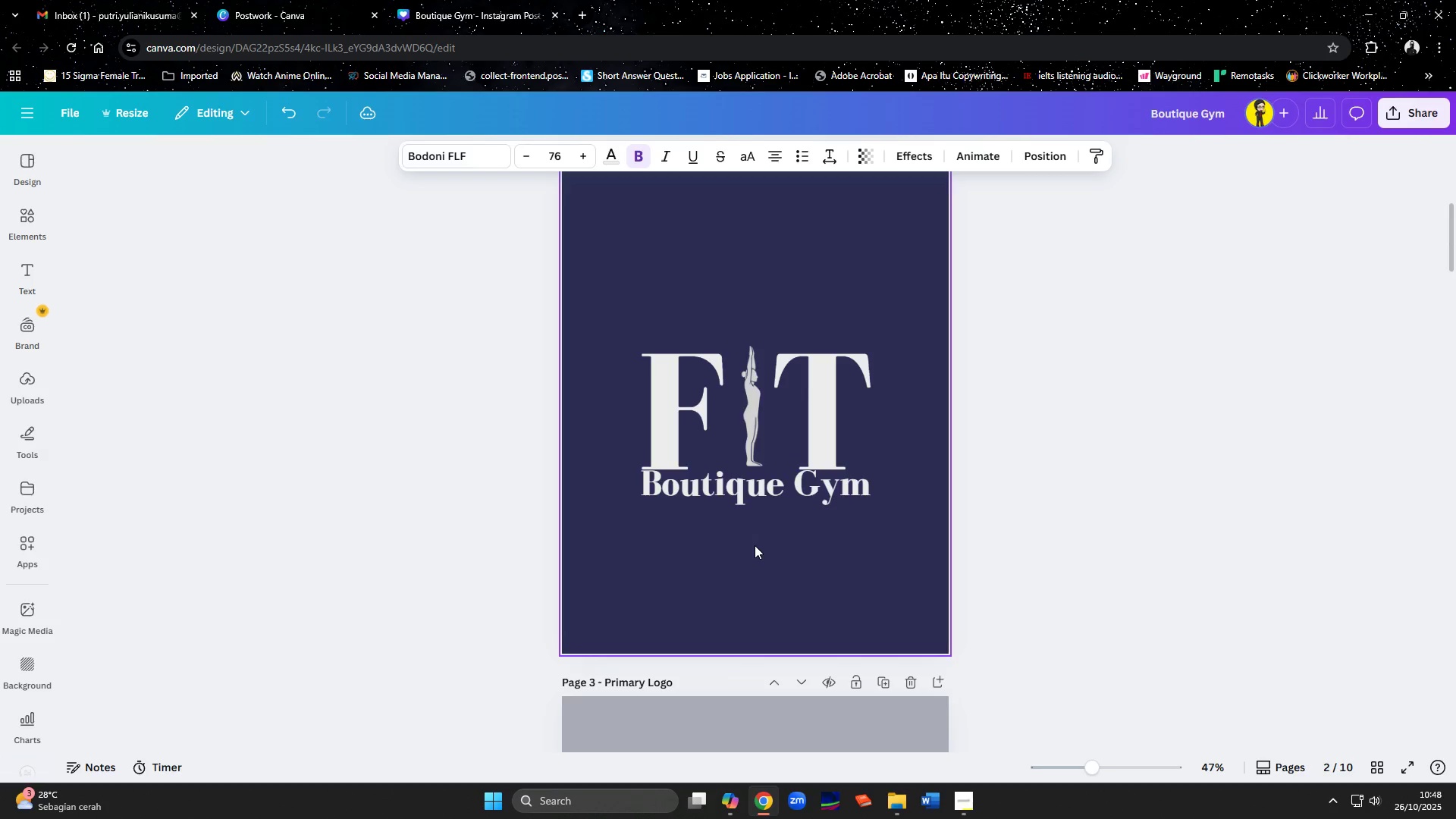 
key(ArrowDown)
 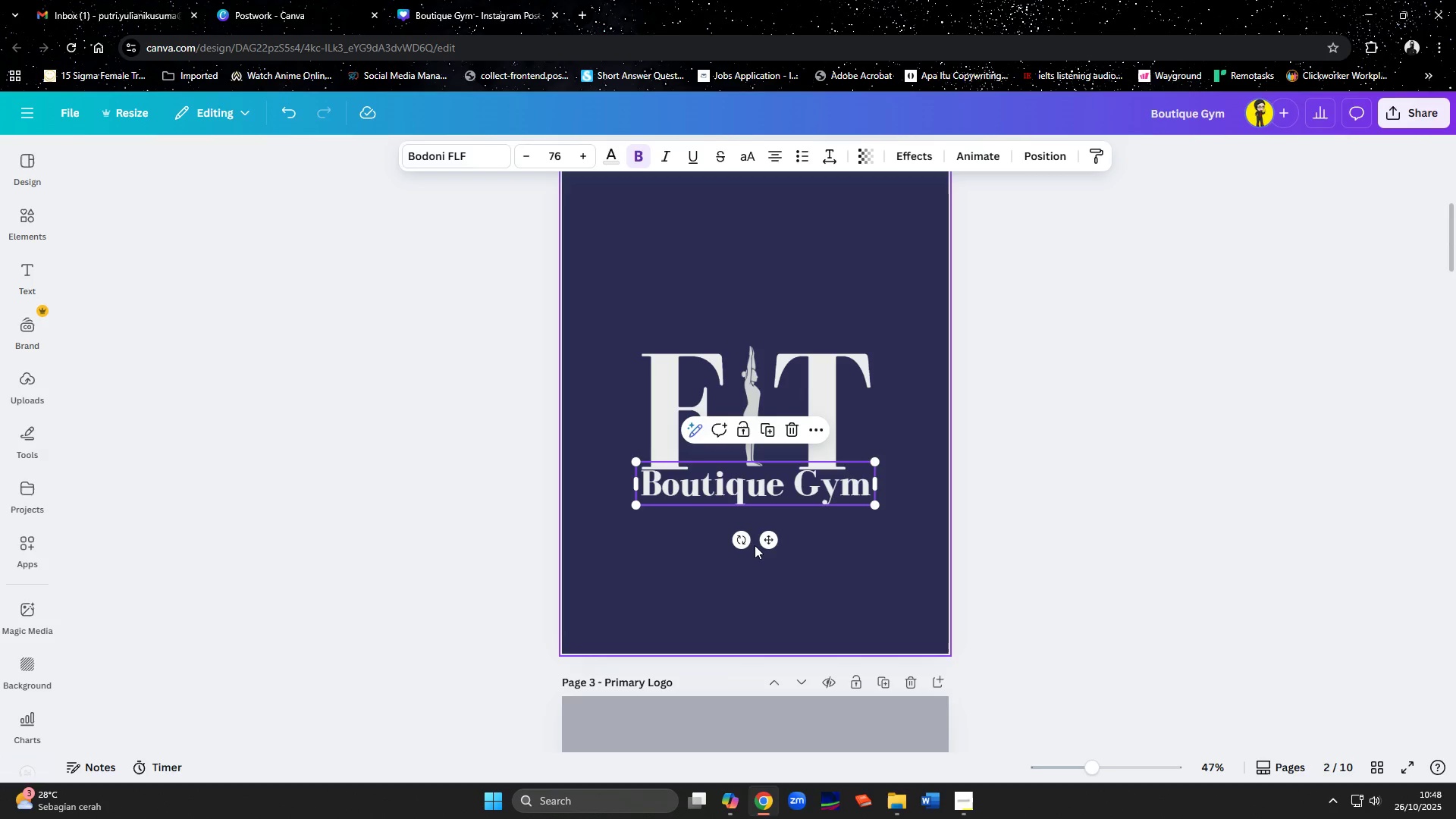 
key(ArrowDown)
 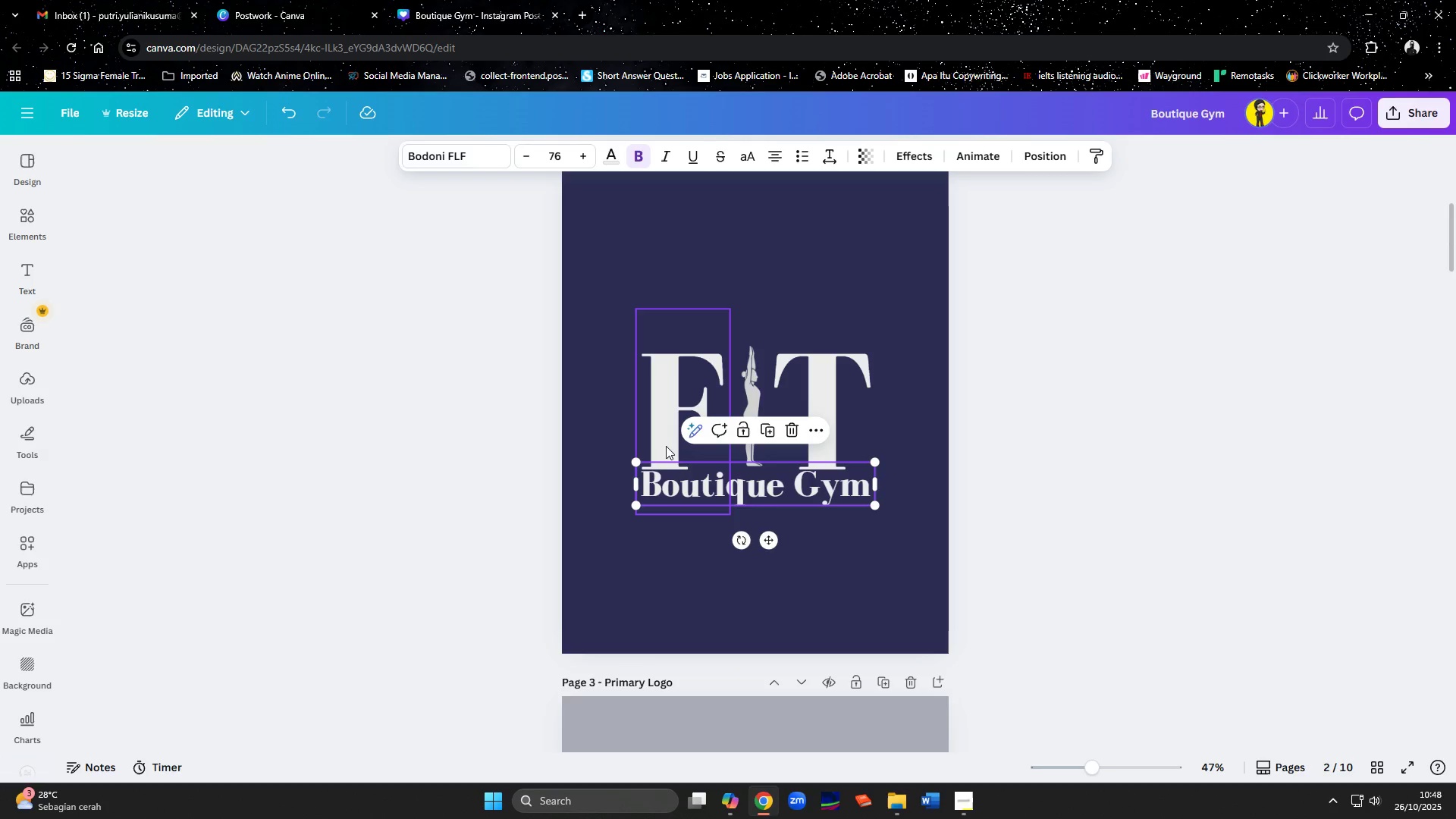 
hold_key(key=ShiftLeft, duration=1.44)
left_click([666, 446])
 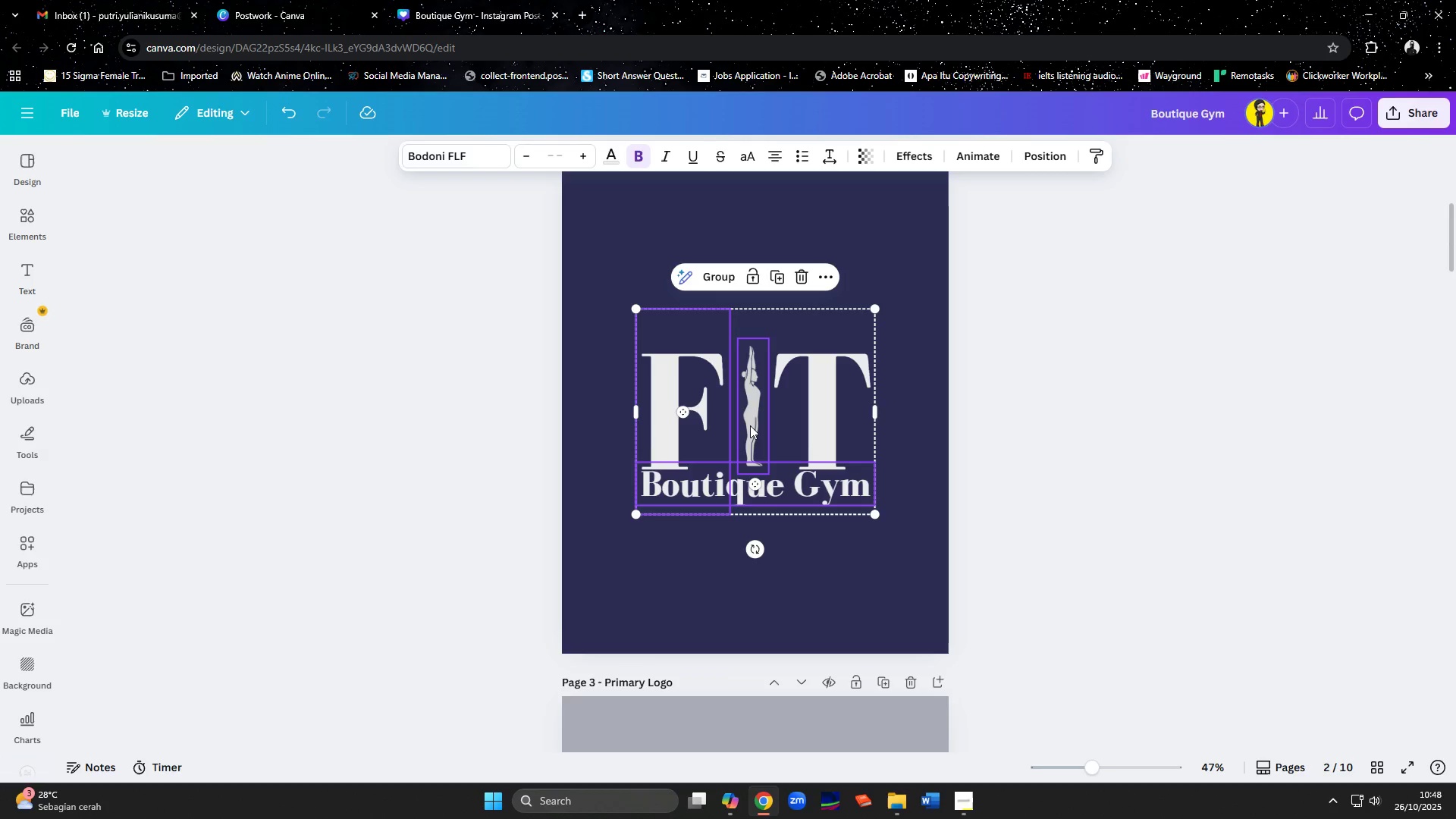 
left_click([750, 425])
 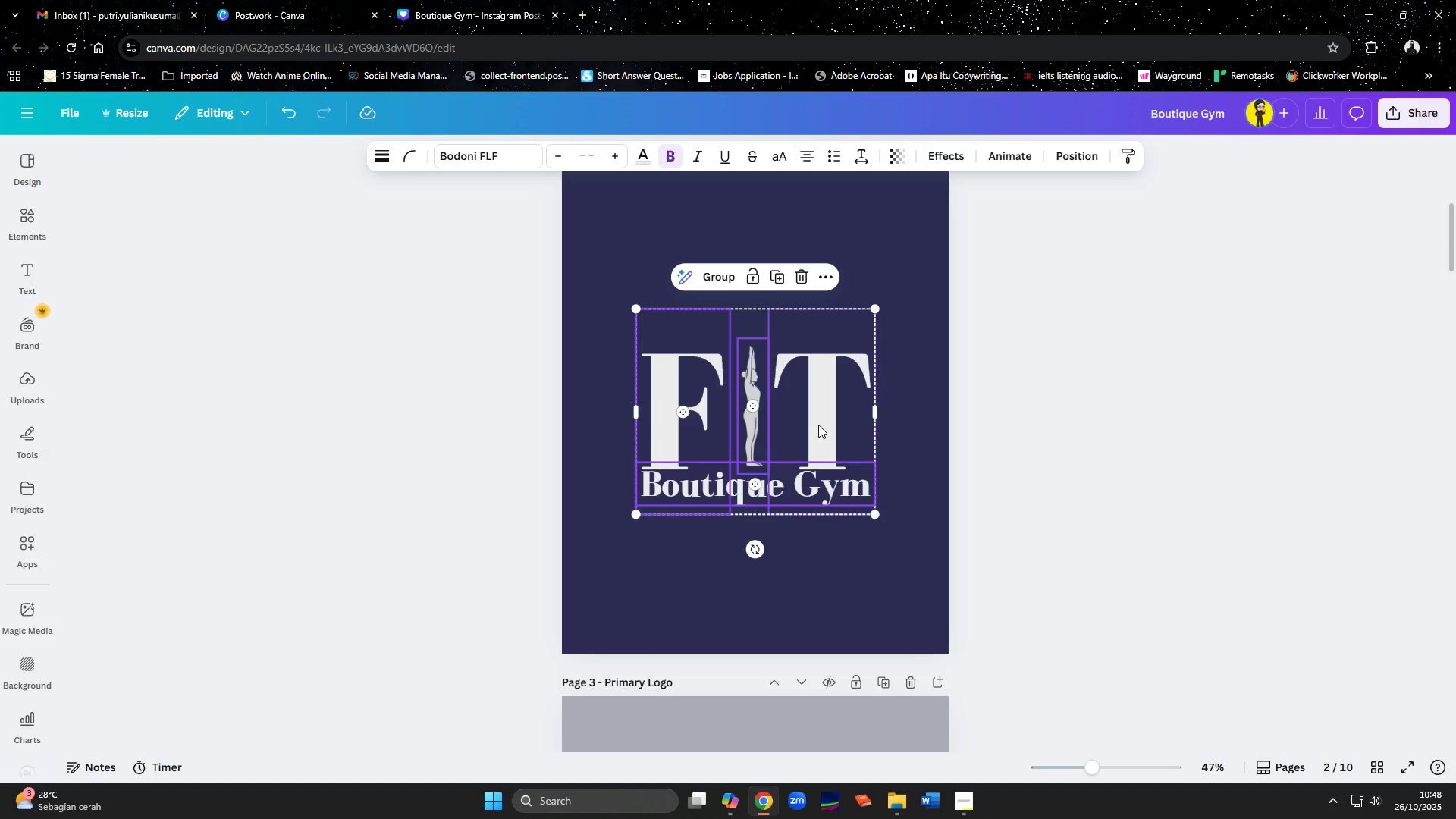 
double_click([819, 425])
 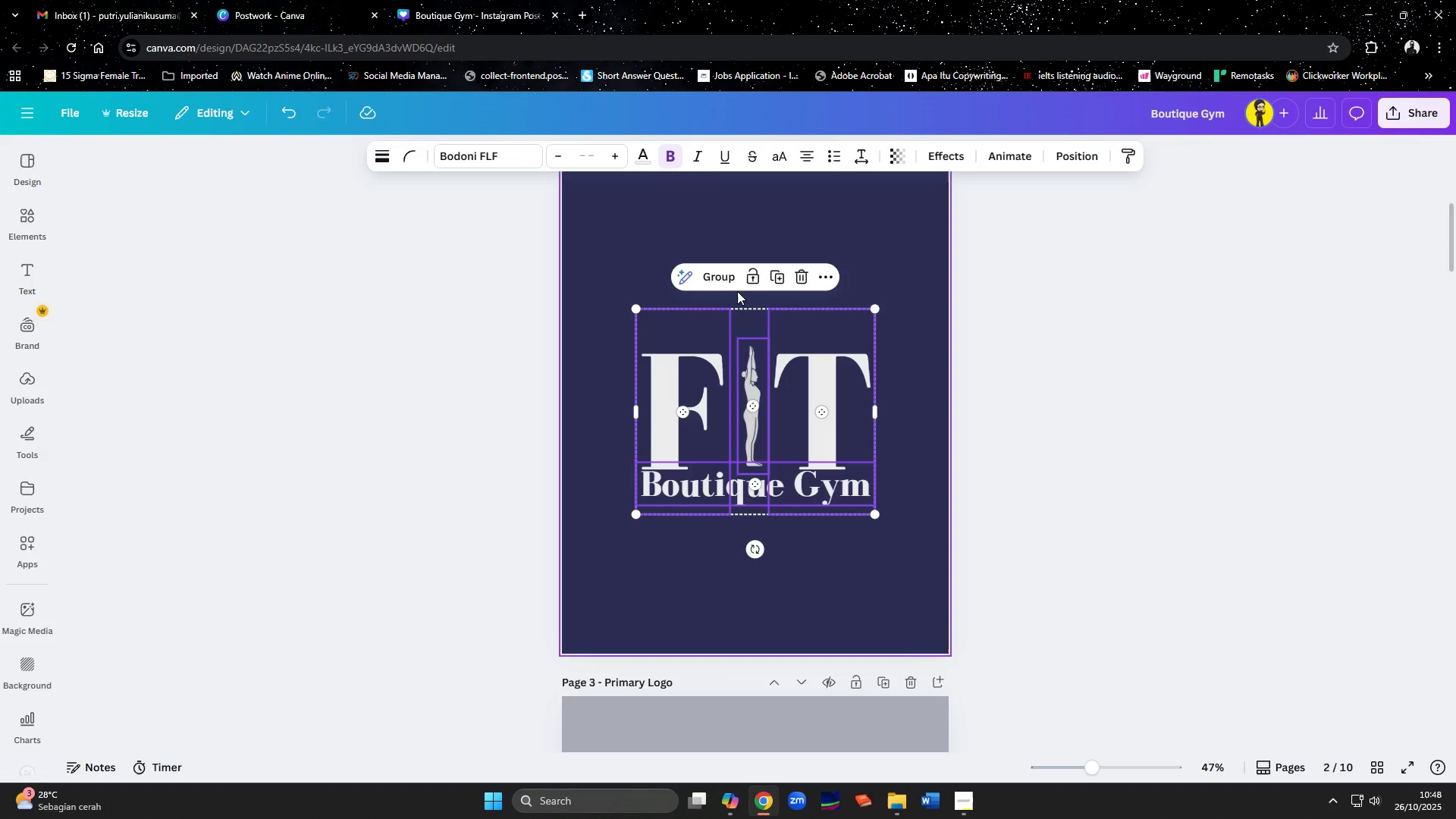 
left_click([720, 281])
 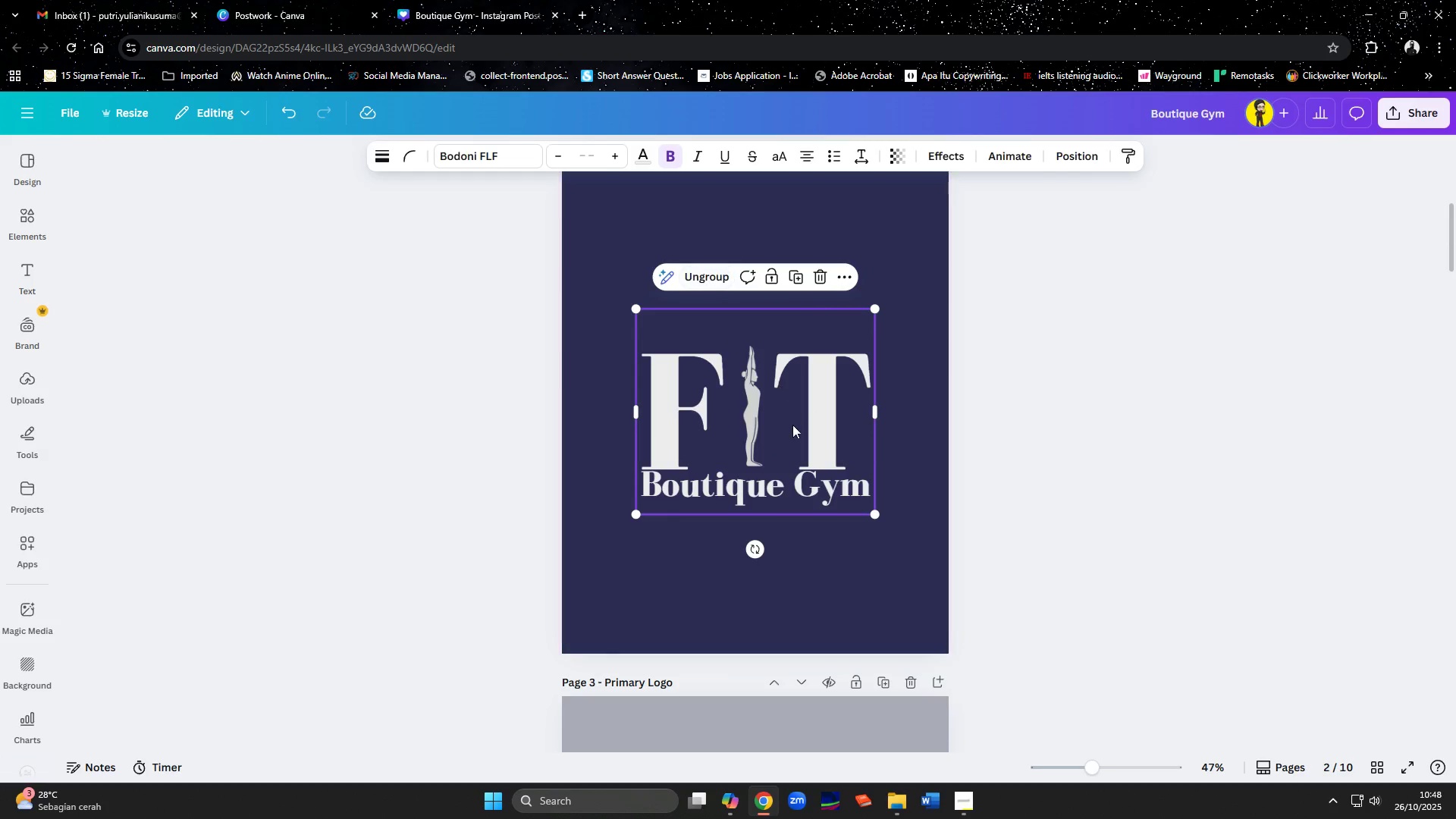 
left_click_drag(start_coordinate=[792, 425], to_coordinate=[796, 422])
 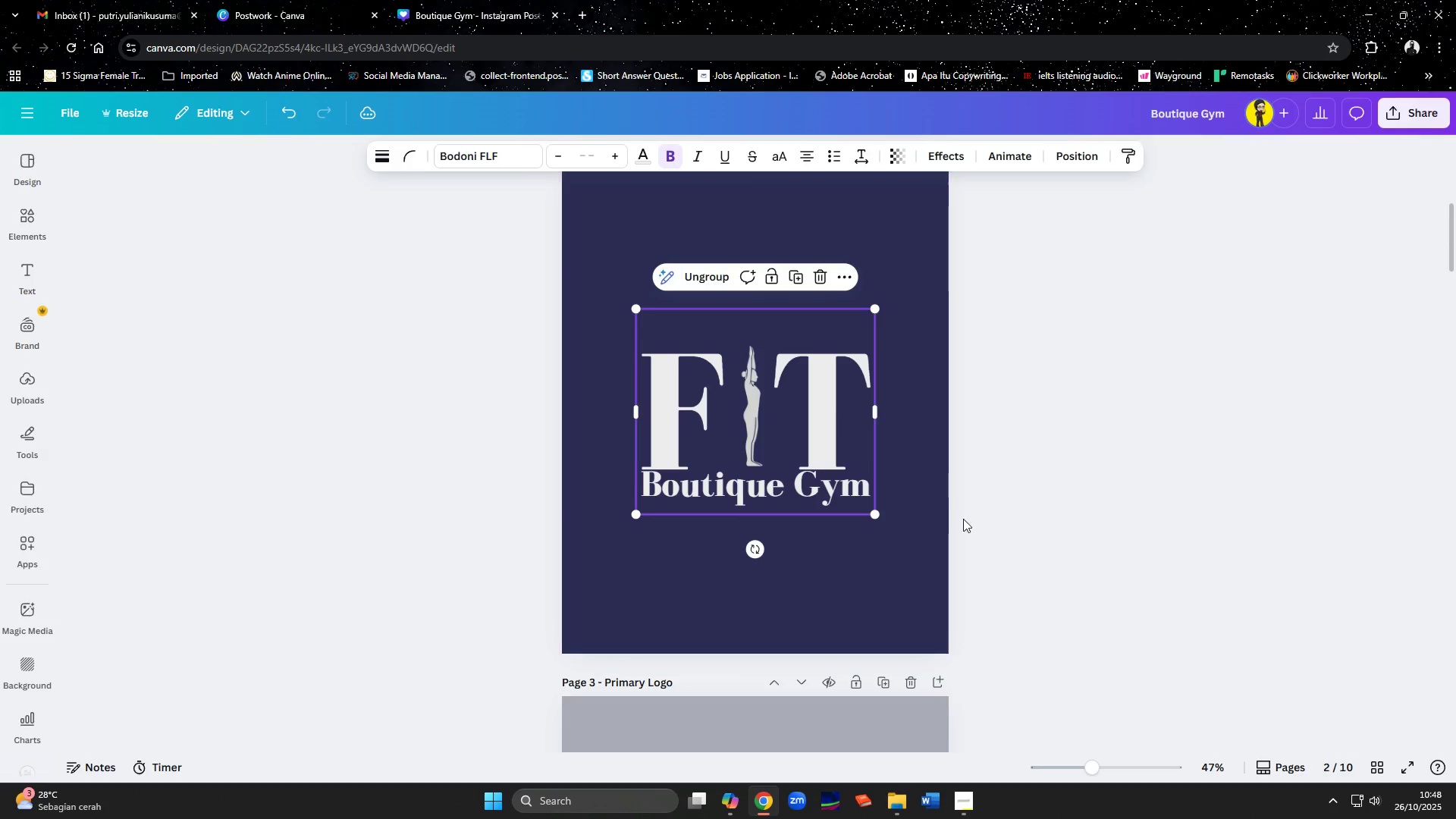 
left_click([964, 519])
 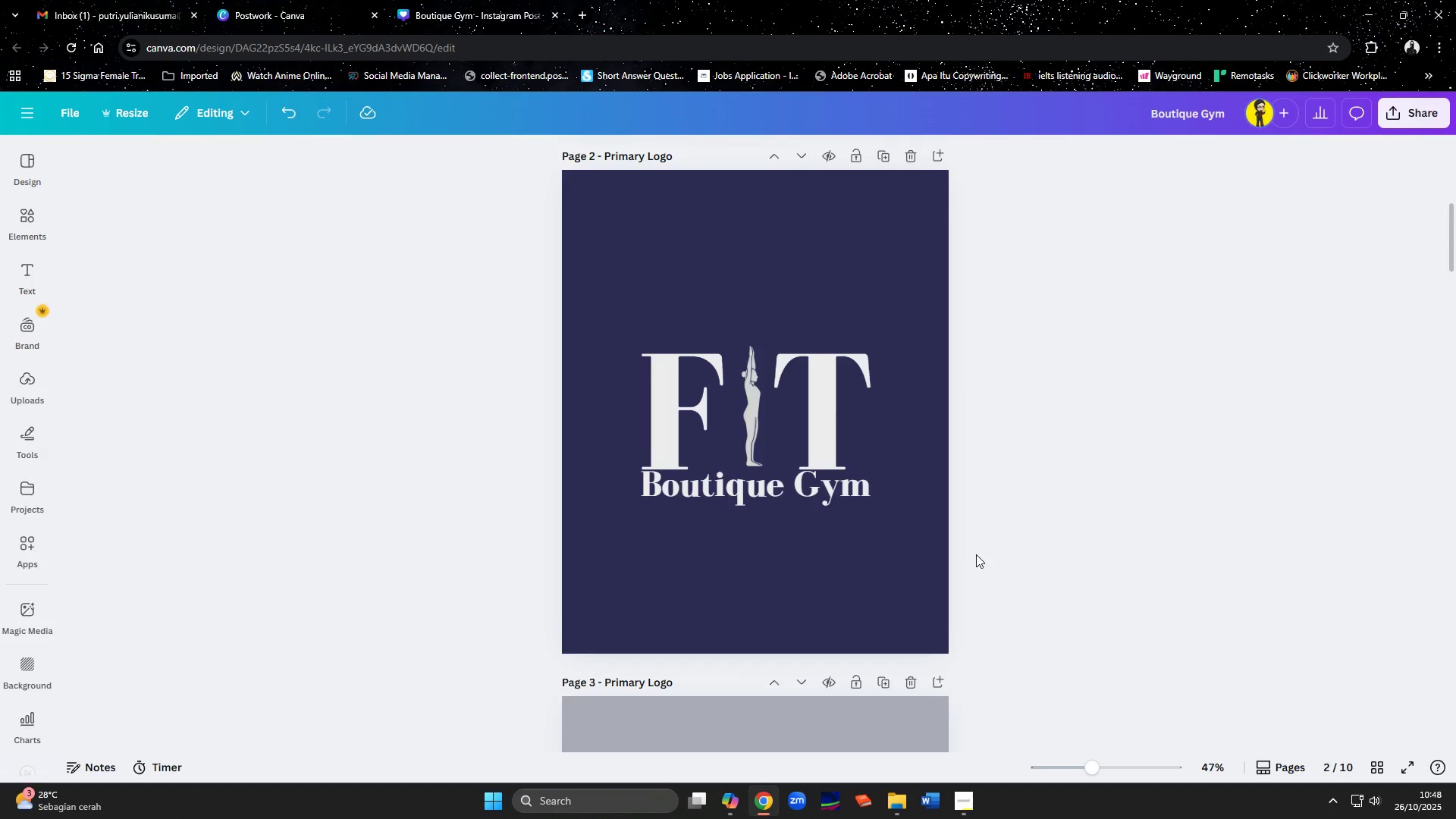 
scroll: coordinate [976, 555], scroll_direction: up, amount: 8.0
 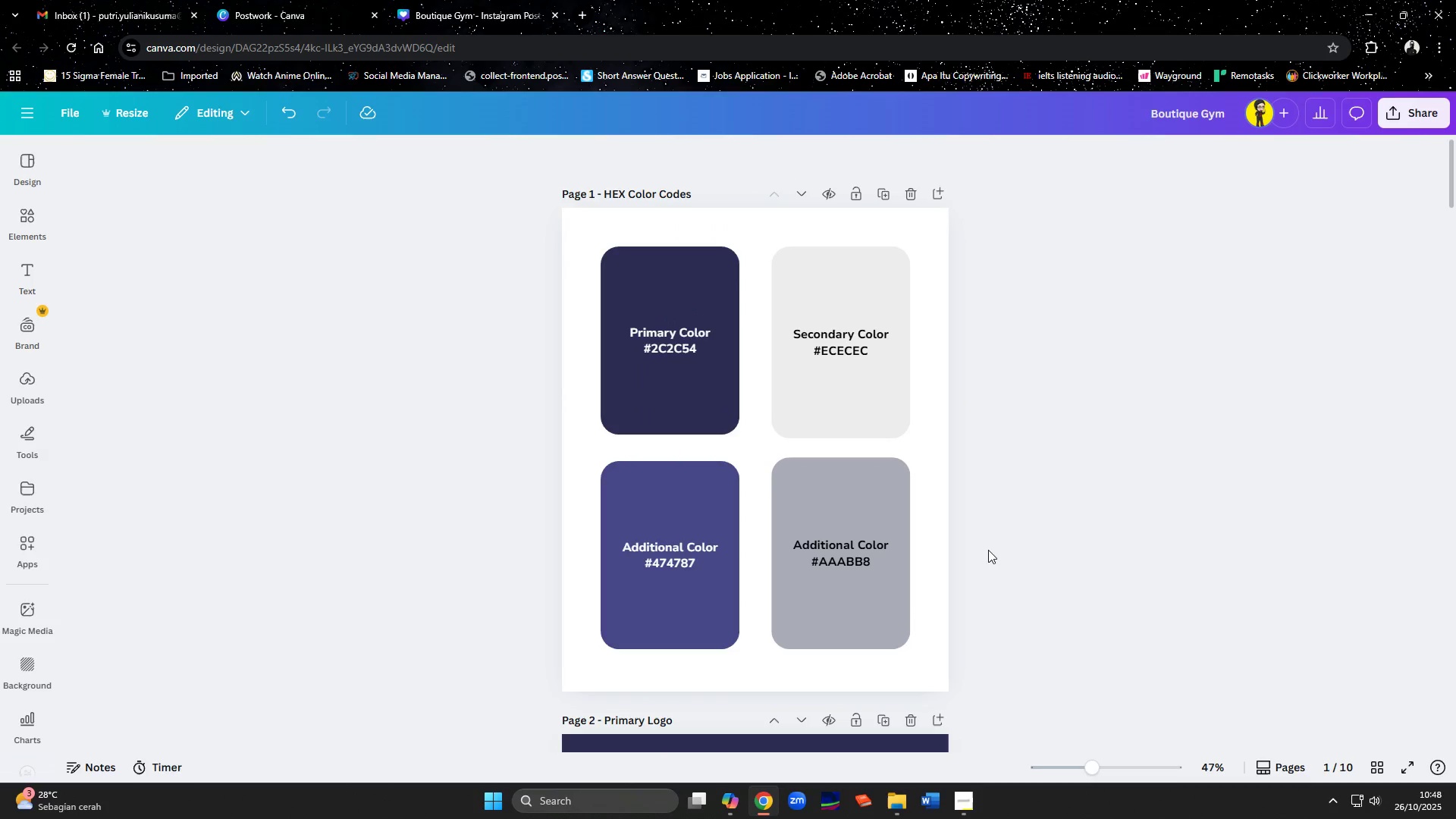 
scroll: coordinate [988, 550], scroll_direction: down, amount: 64.0
 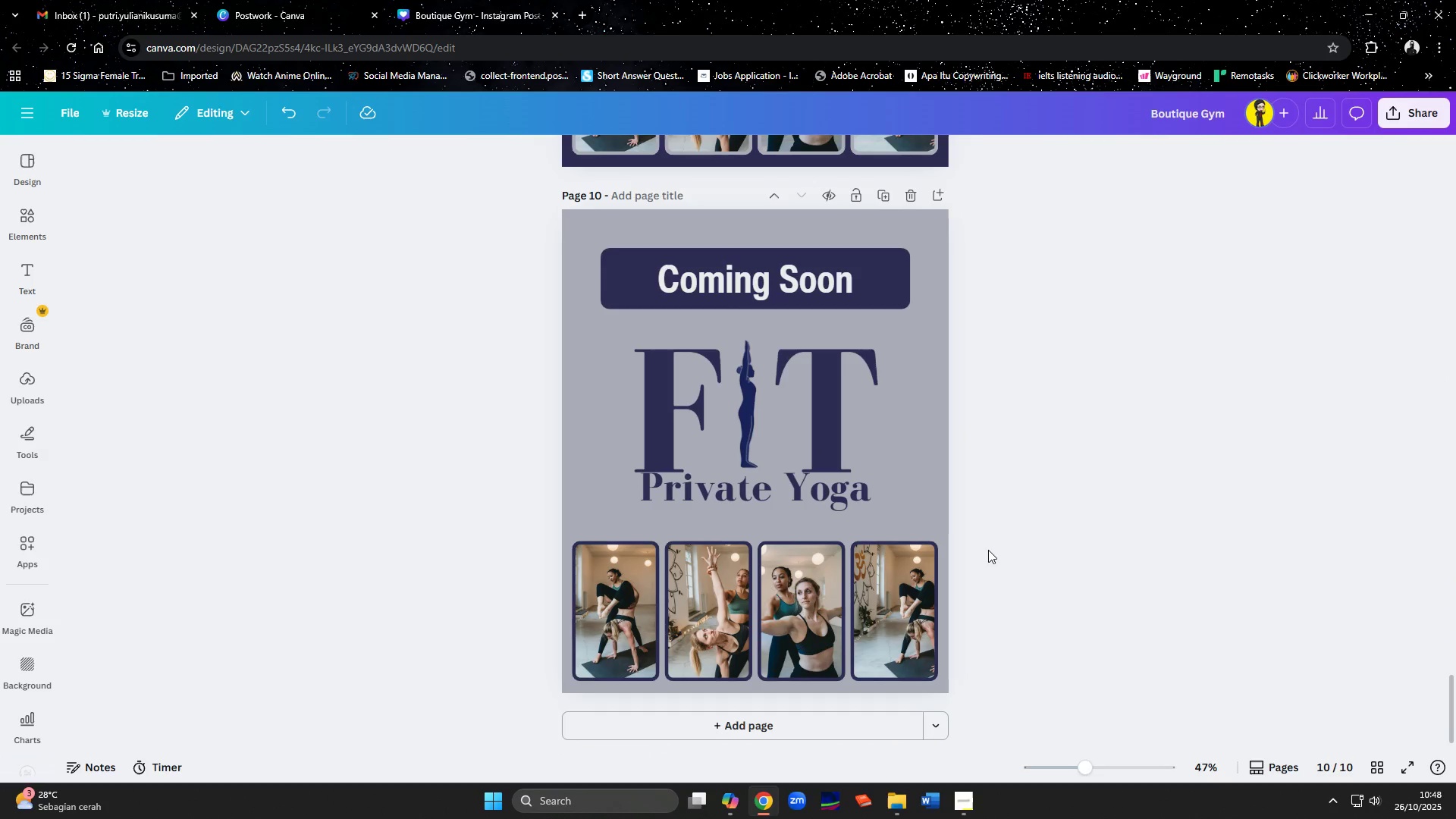 
hold_key(key=ControlLeft, duration=1.01)
 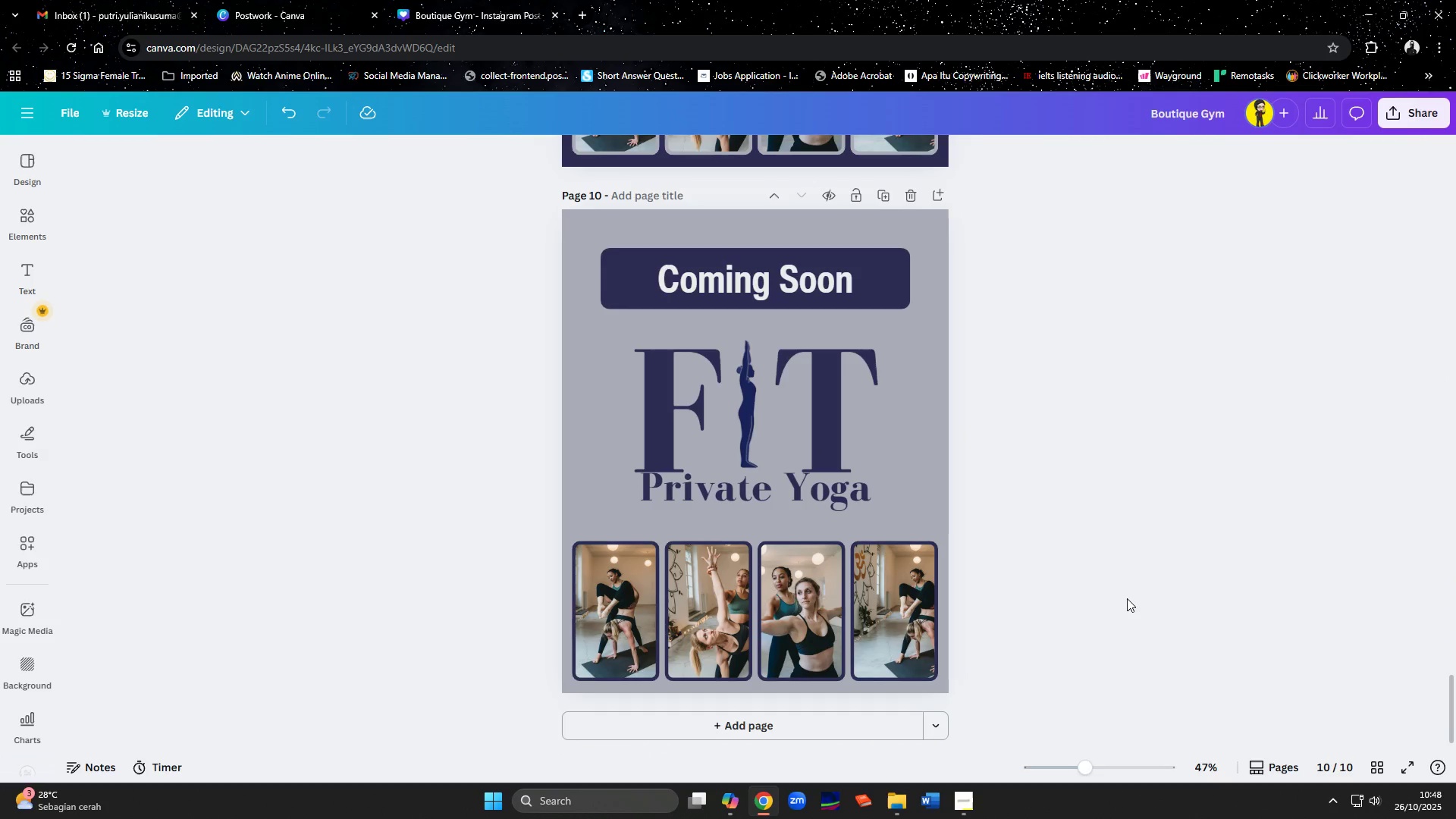 
wait(5.39)
 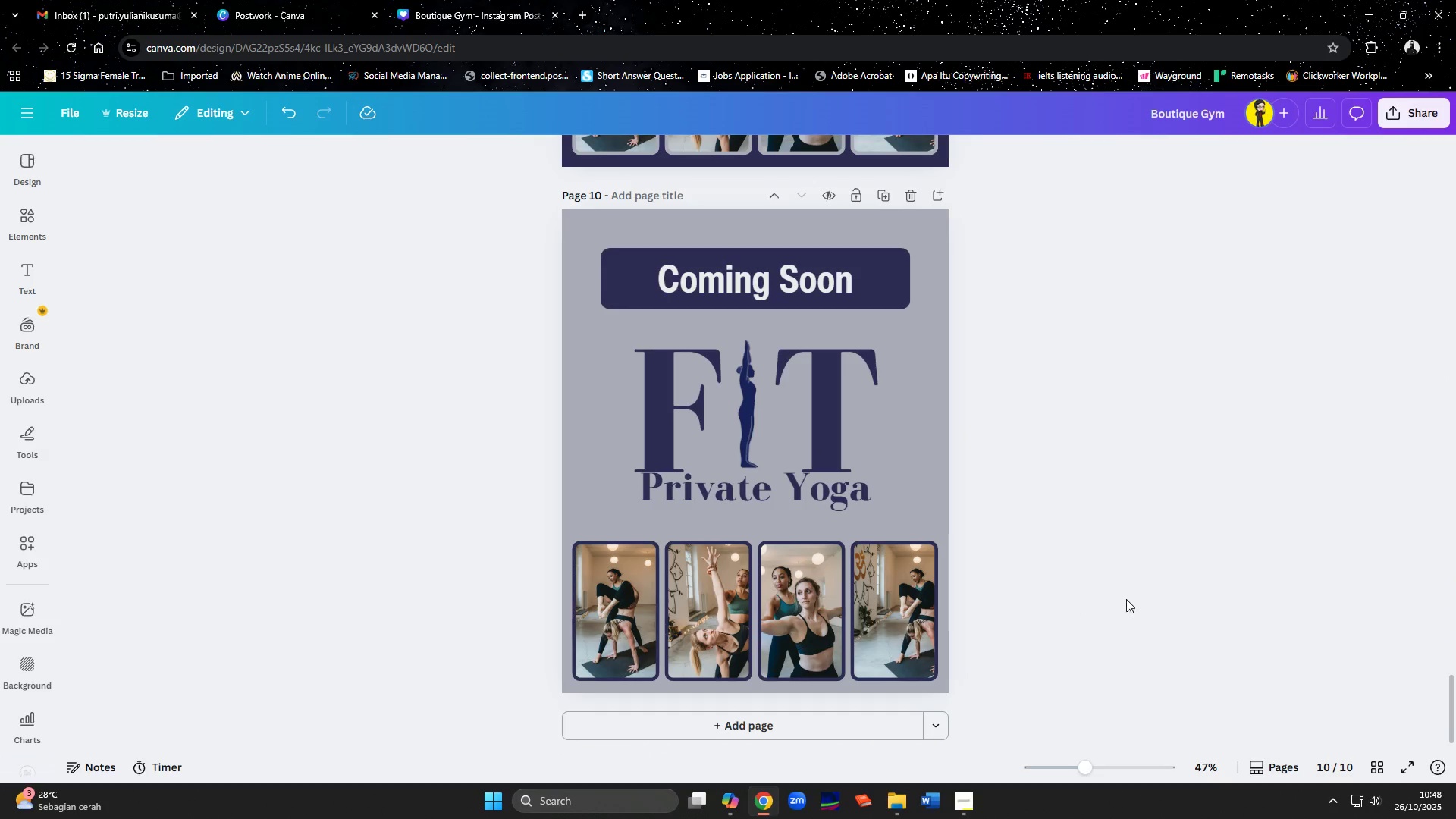 
left_click([956, 802])